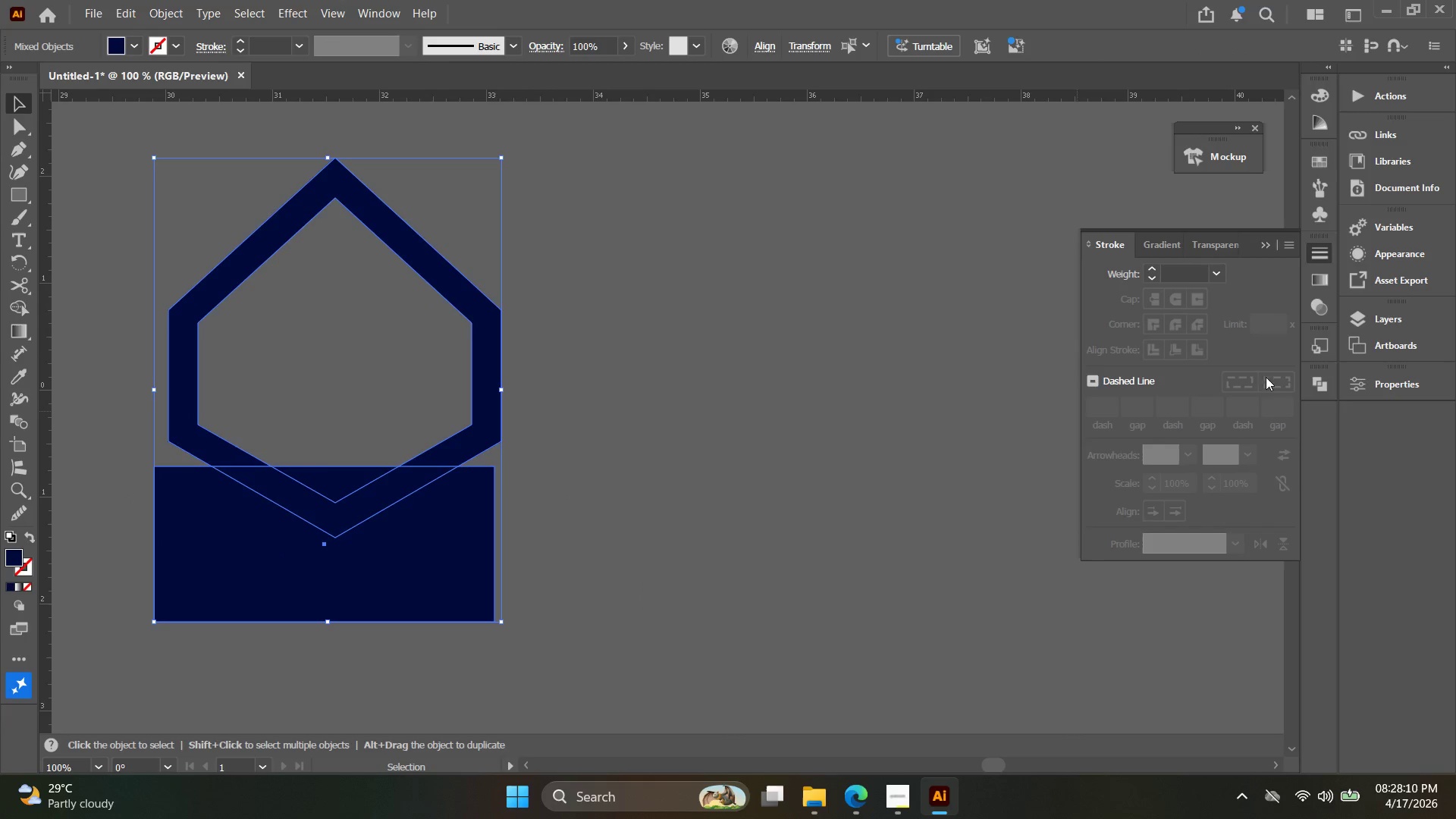 
left_click([1386, 385])
 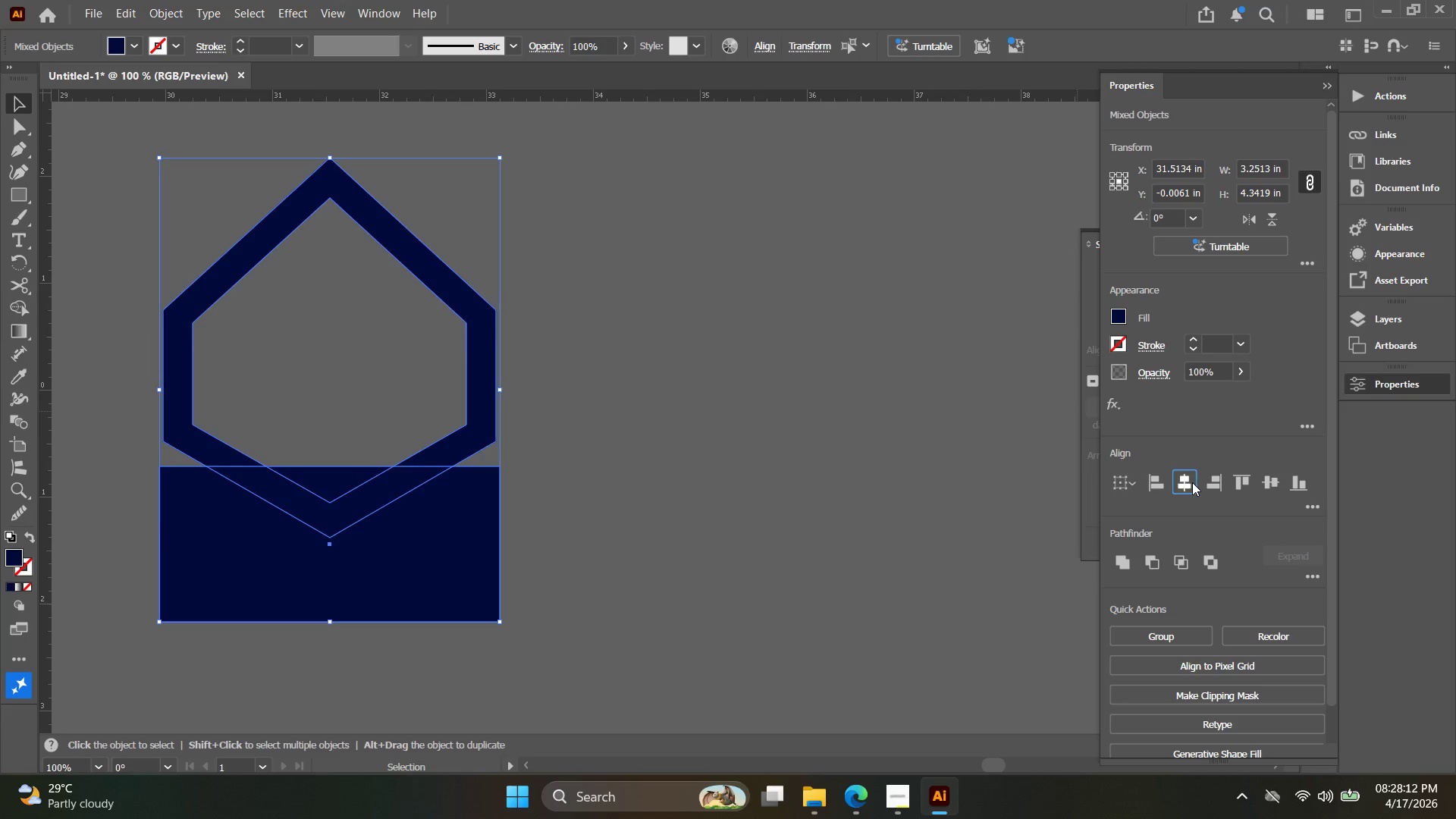 
triple_click([792, 554])
 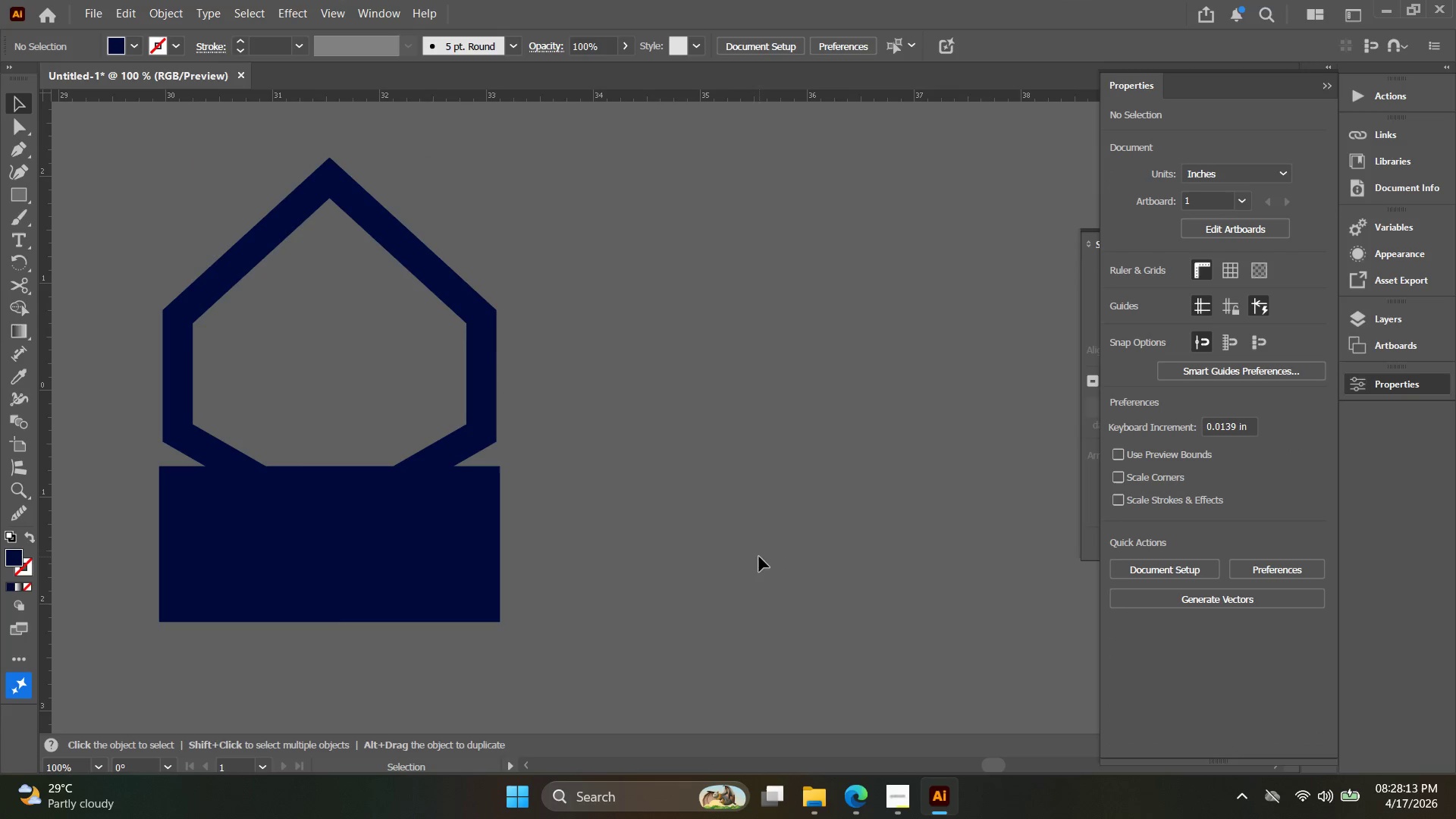 
left_click_drag(start_coordinate=[718, 635], to_coordinate=[221, 388])
 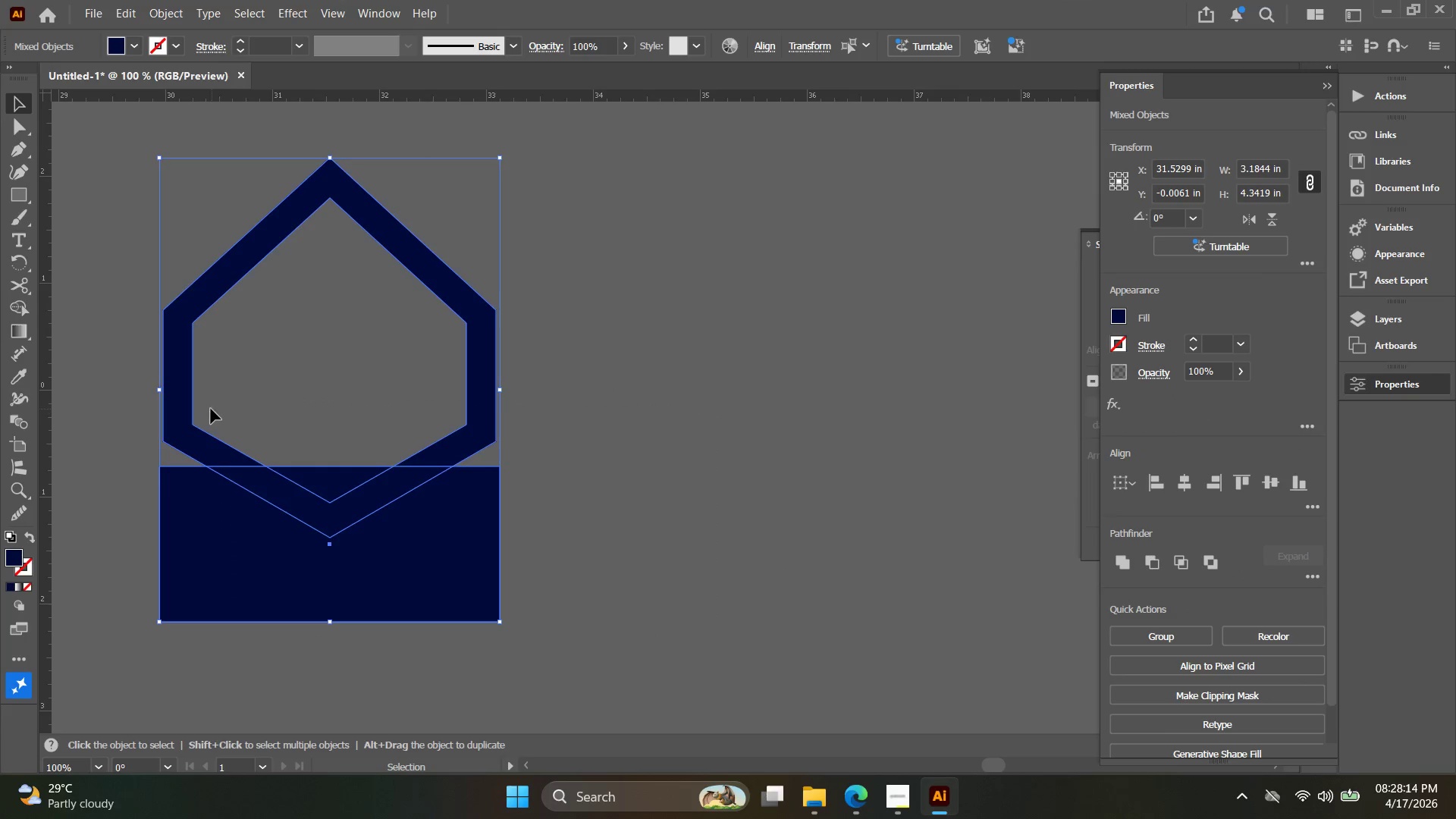 
hold_key(key=AltLeft, duration=0.31)
scroll: coordinate [212, 444], scroll_direction: up, amount: 1.0
 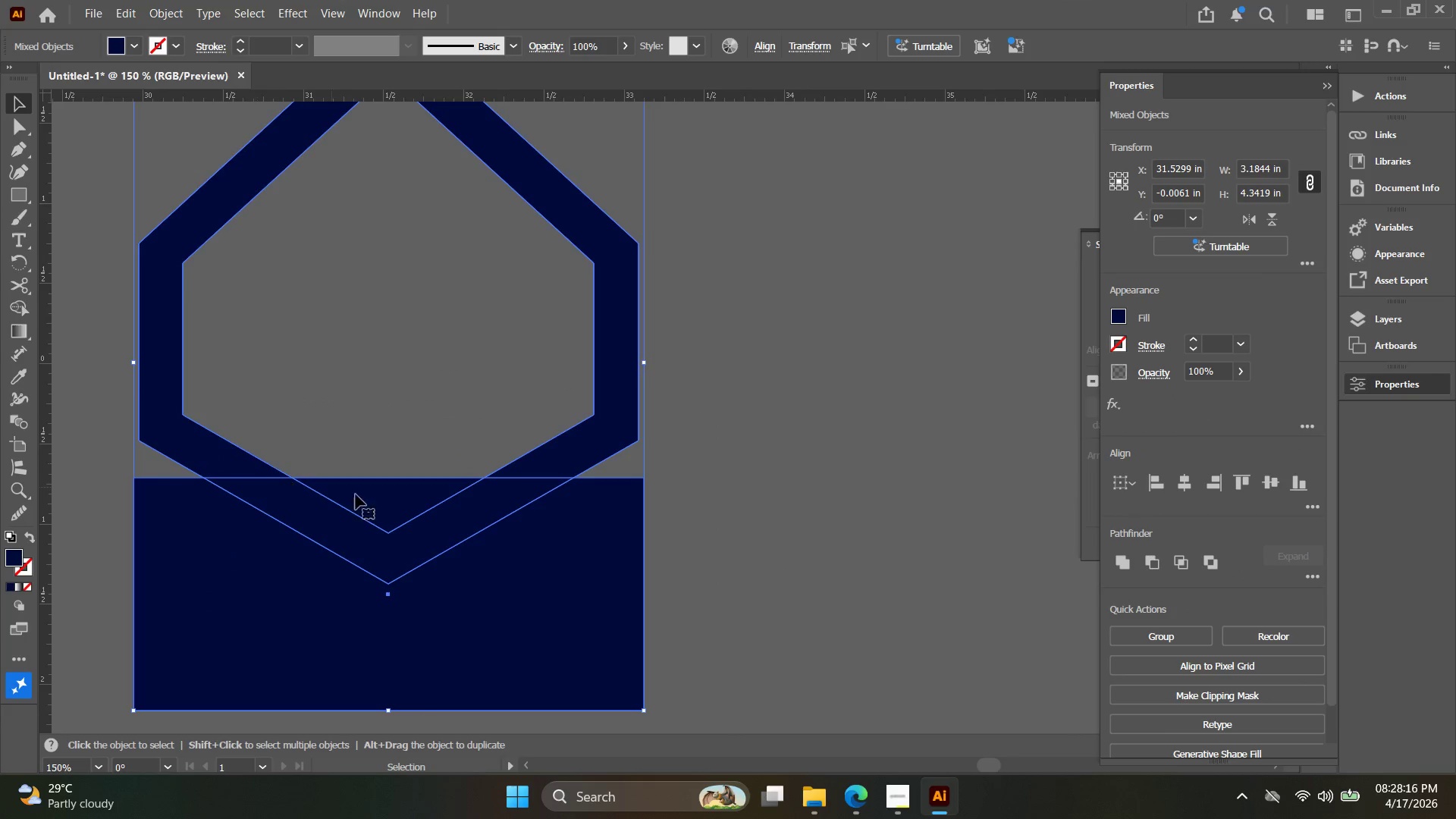 
left_click([777, 585])
 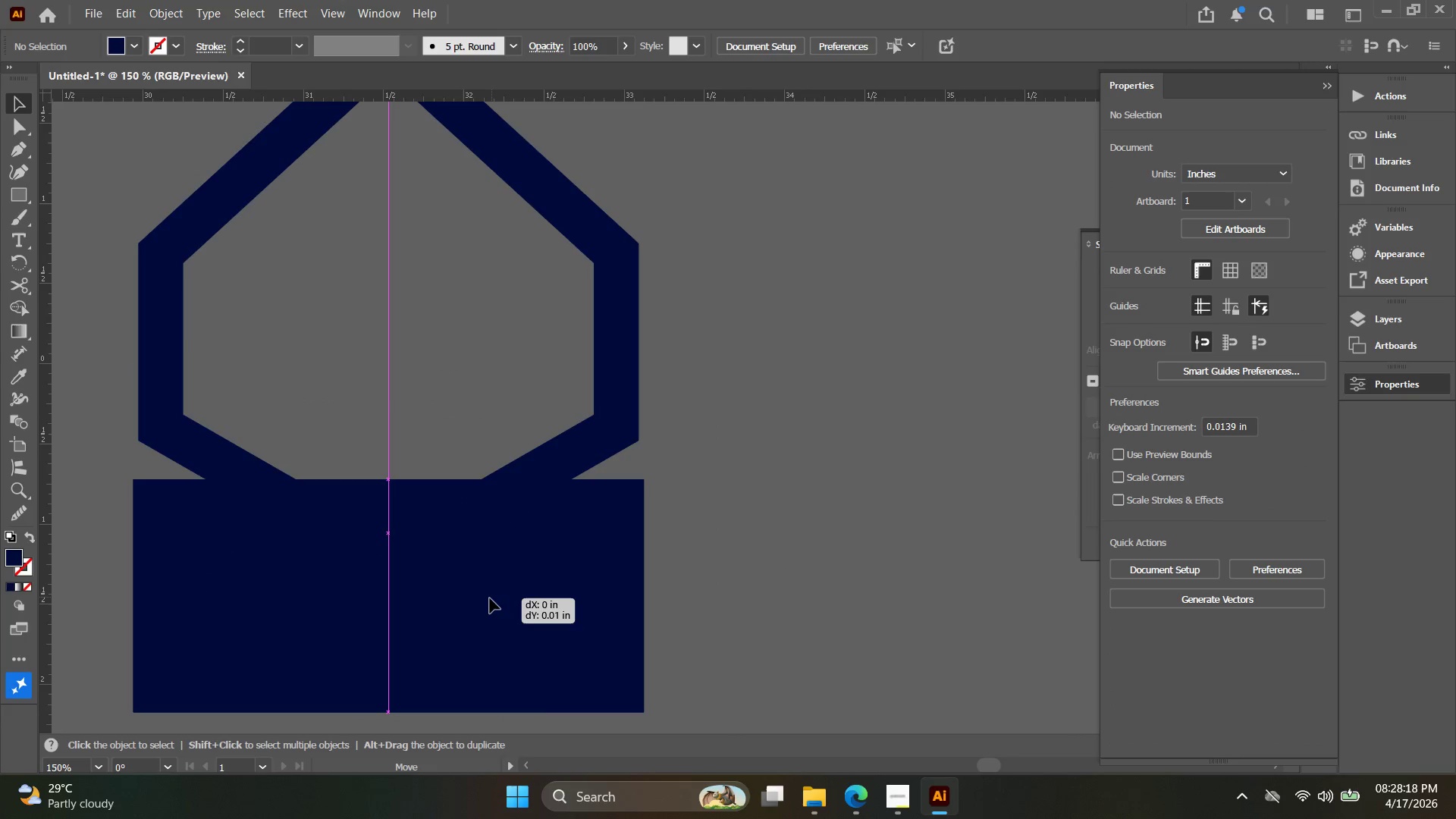 
key(Alt+AltLeft)
 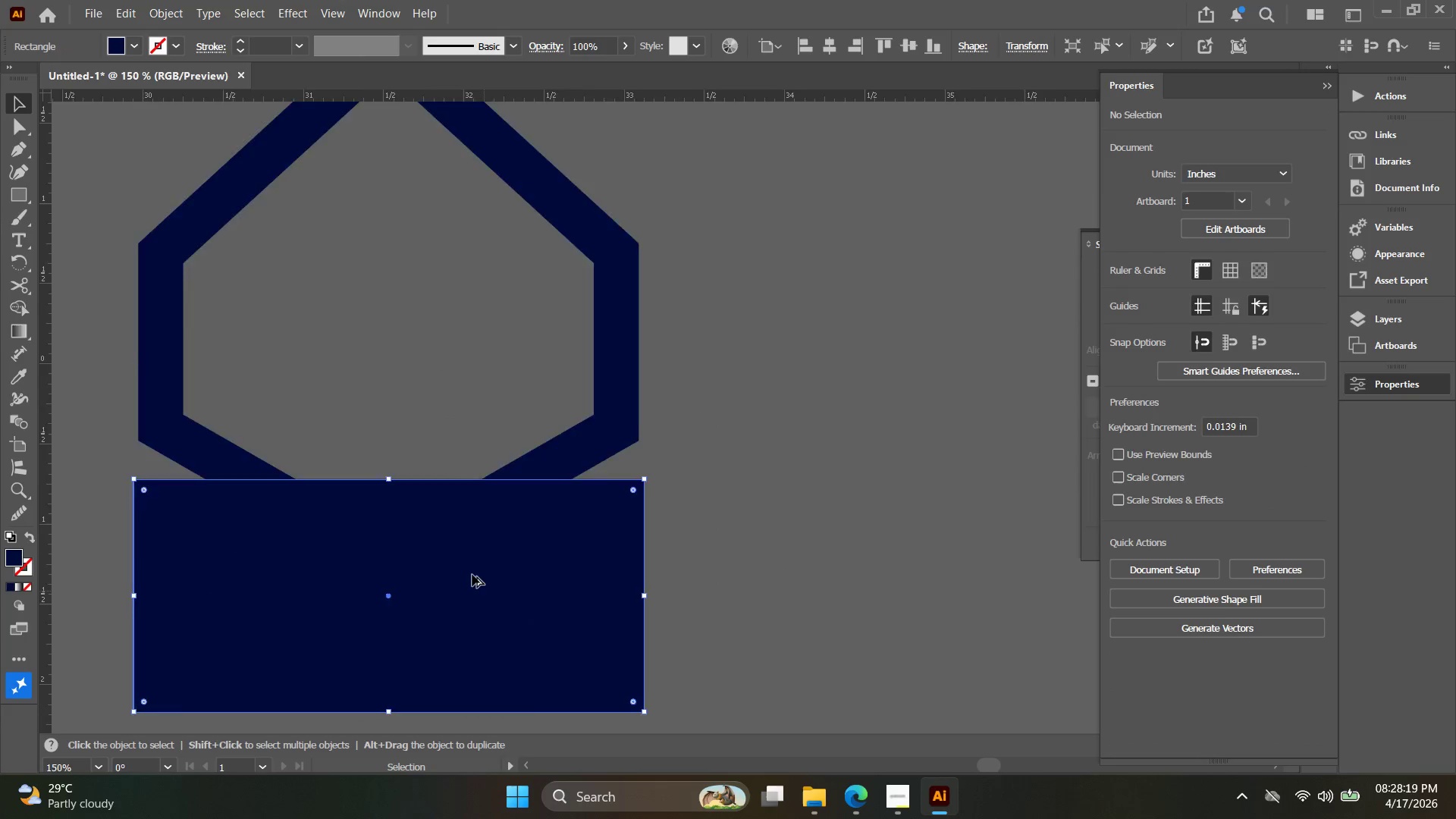 
key(Space)
 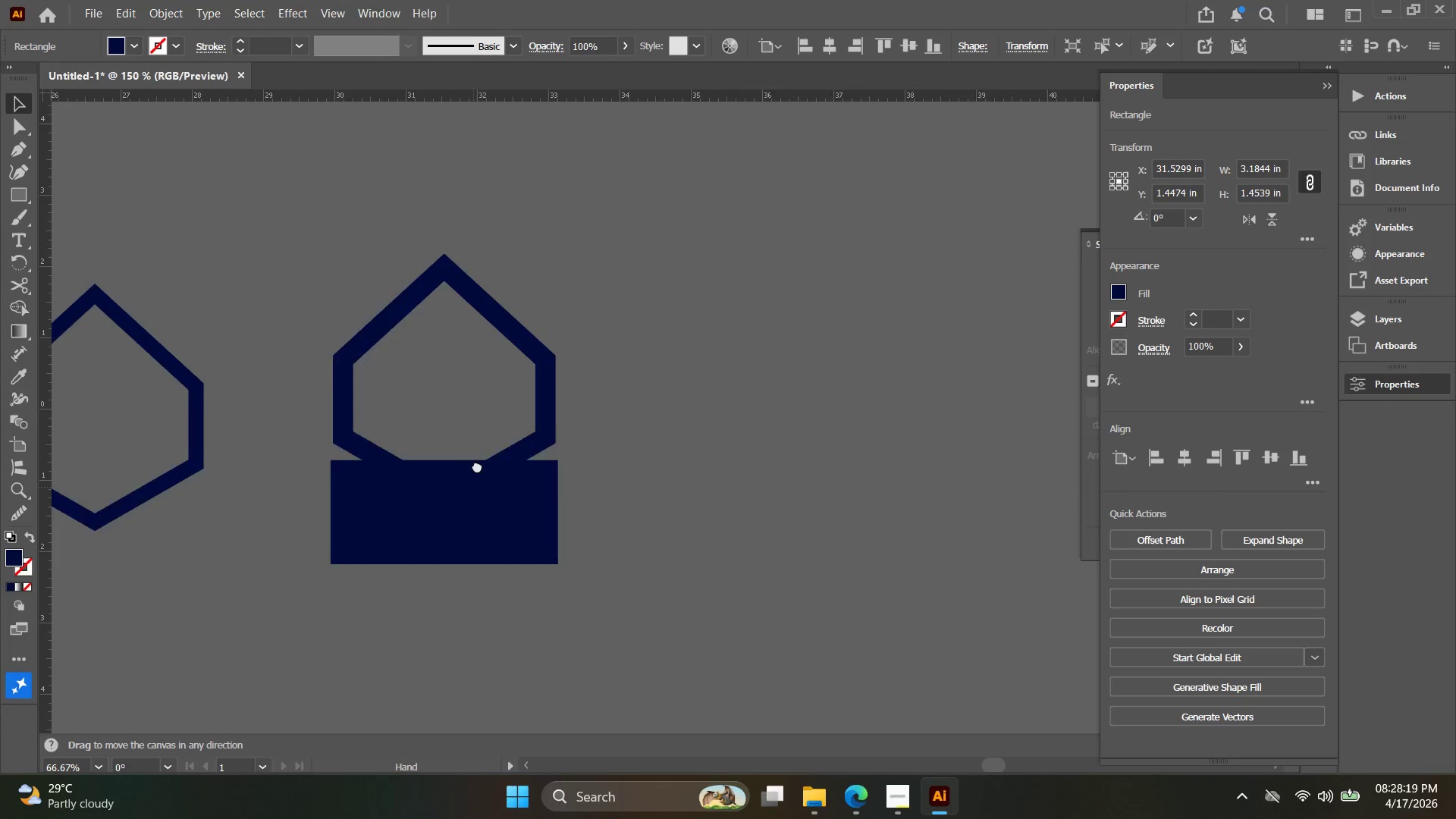 
left_click_drag(start_coordinate=[464, 559], to_coordinate=[496, 390])
 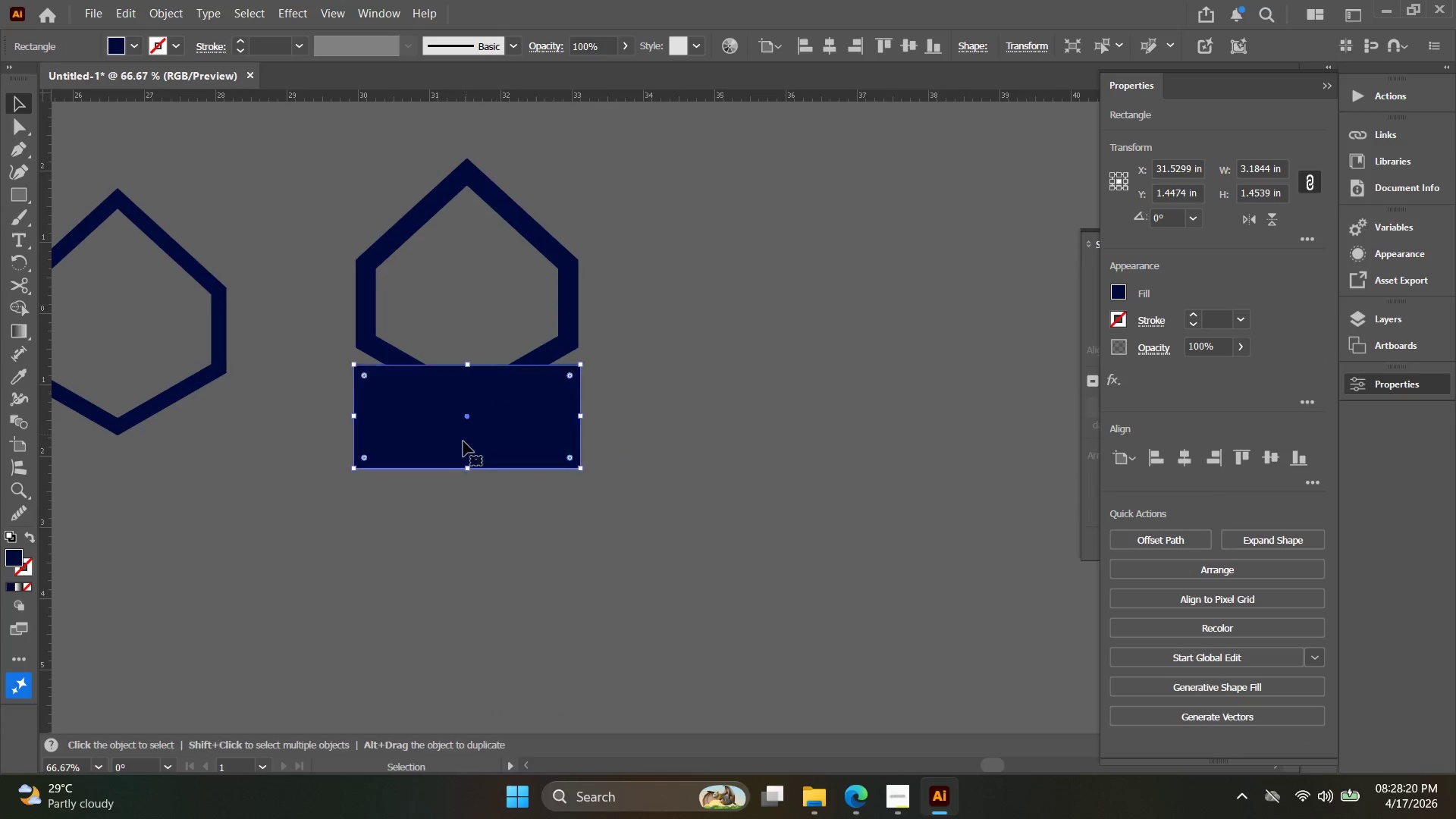 
scroll: coordinate [472, 575], scroll_direction: down, amount: 1.0
 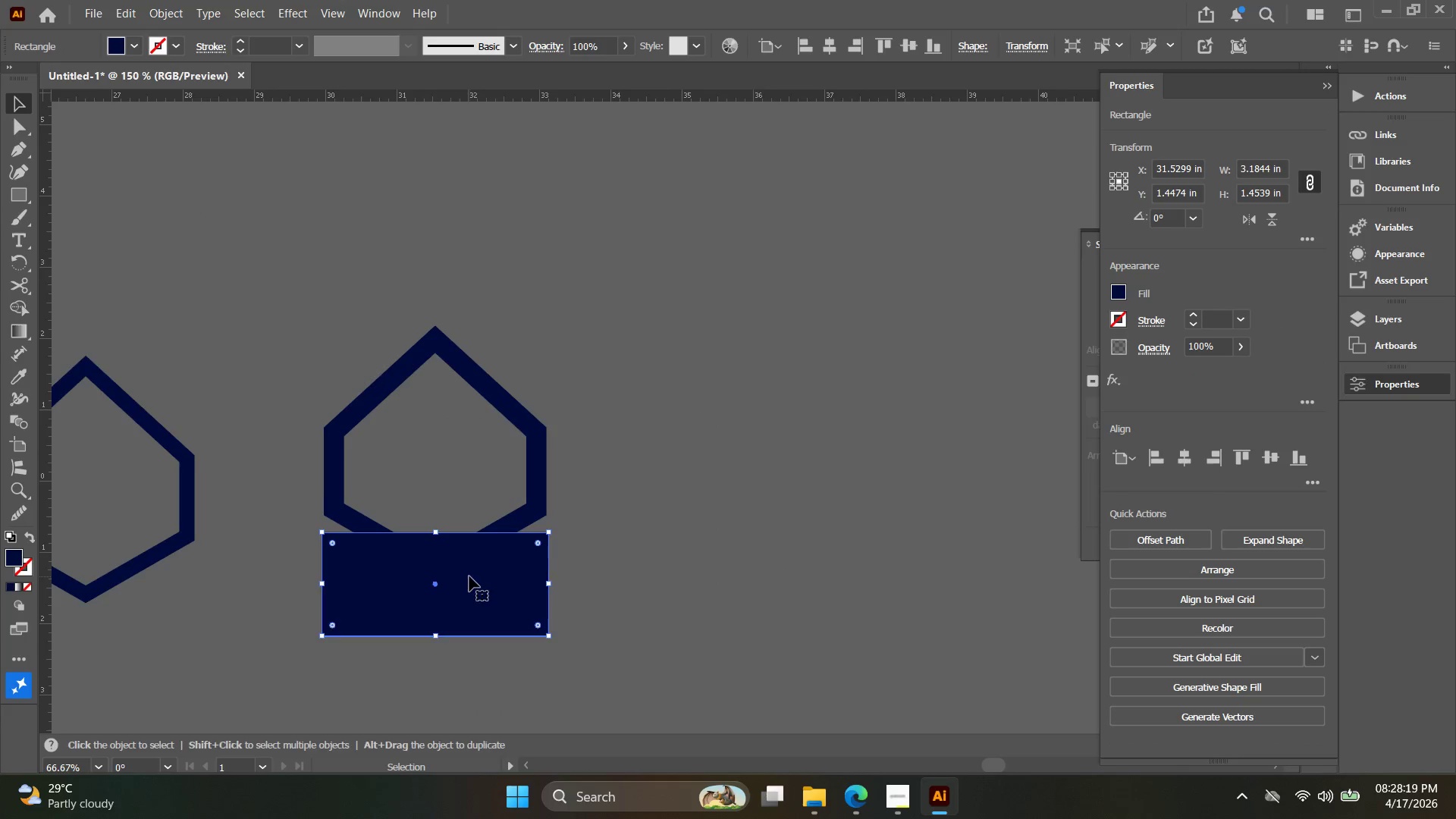 
key(Alt+AltLeft)
 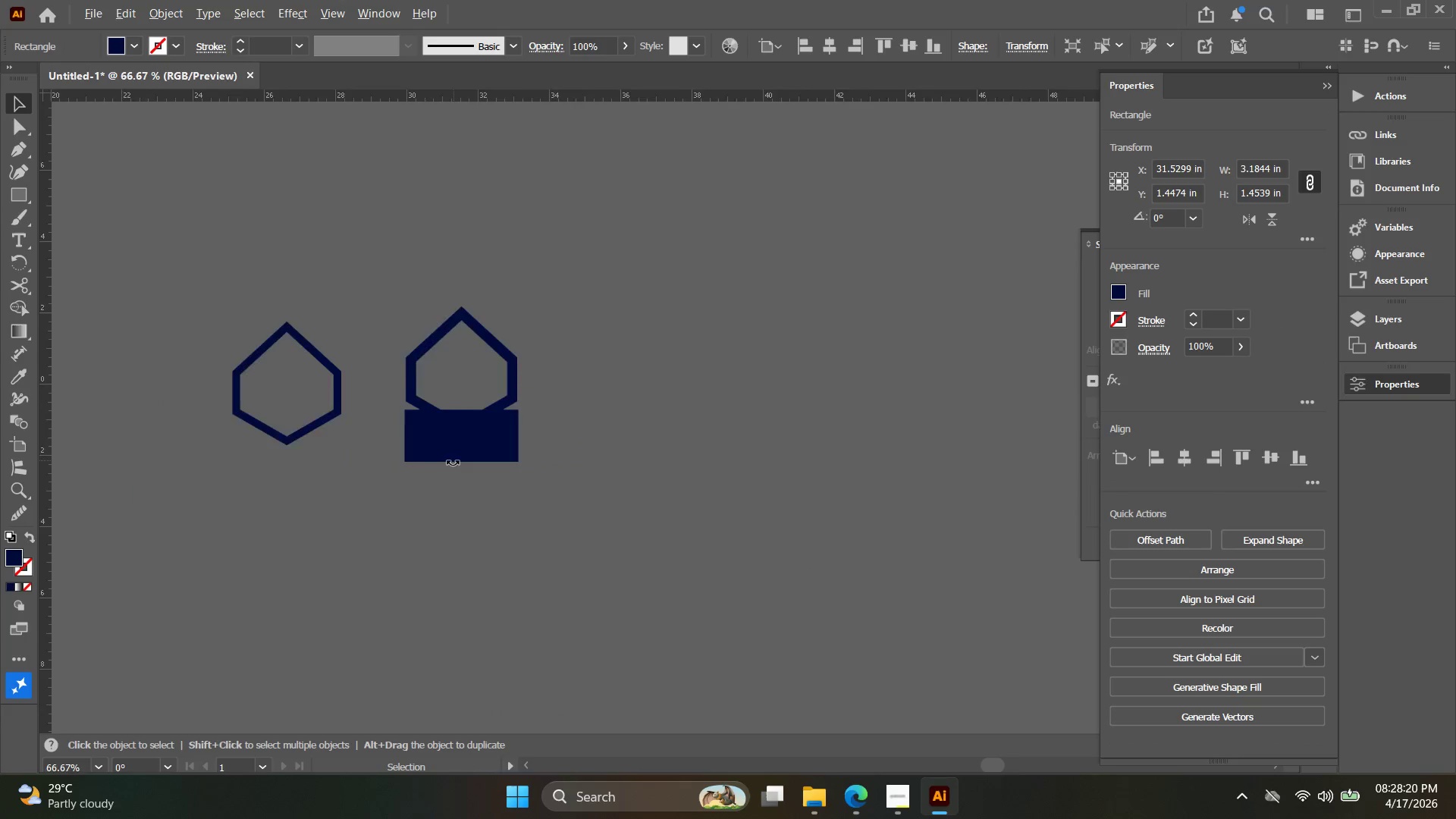 
scroll: coordinate [453, 461], scroll_direction: down, amount: 3.0
 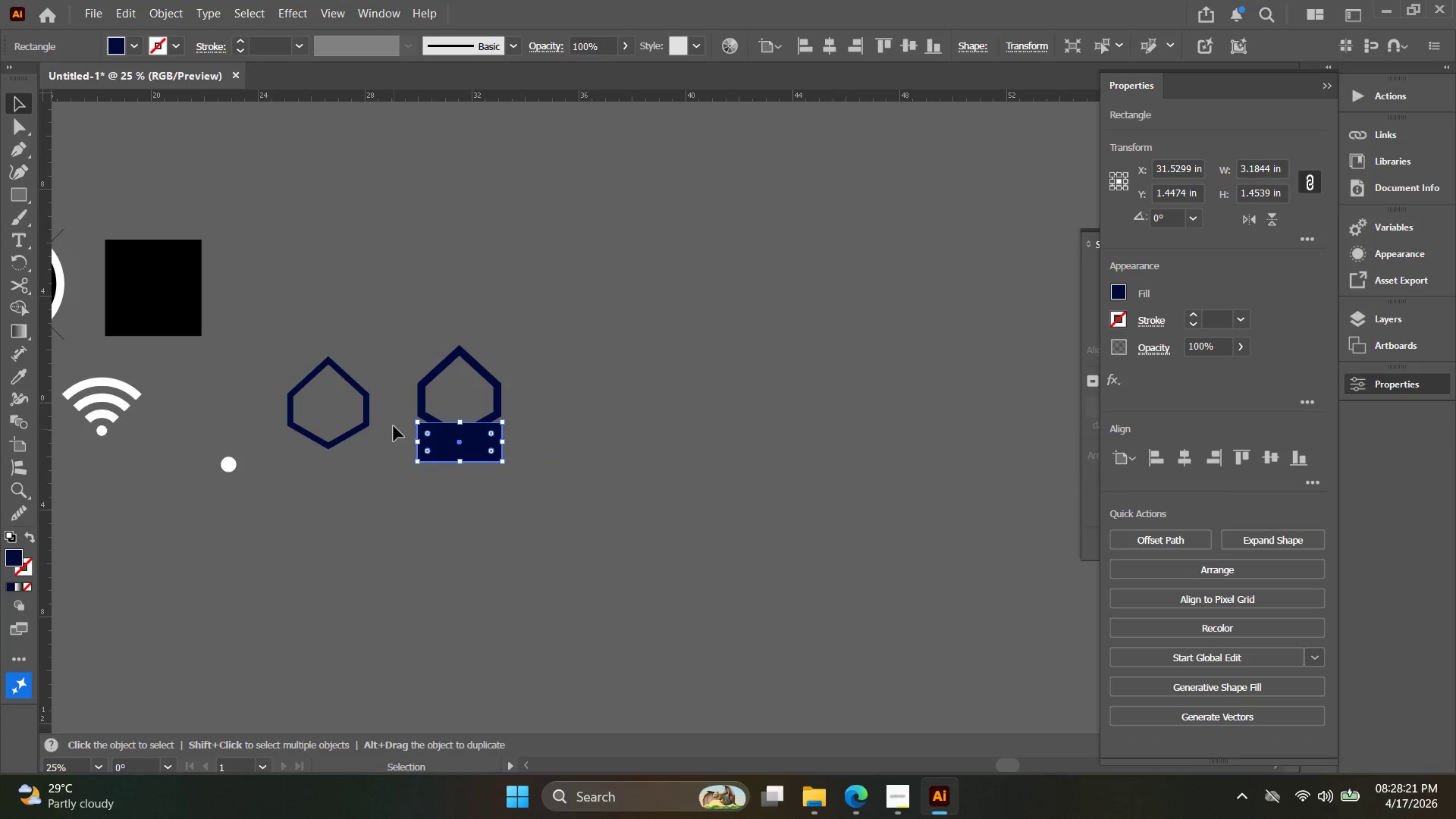 
key(Alt+AltLeft)
 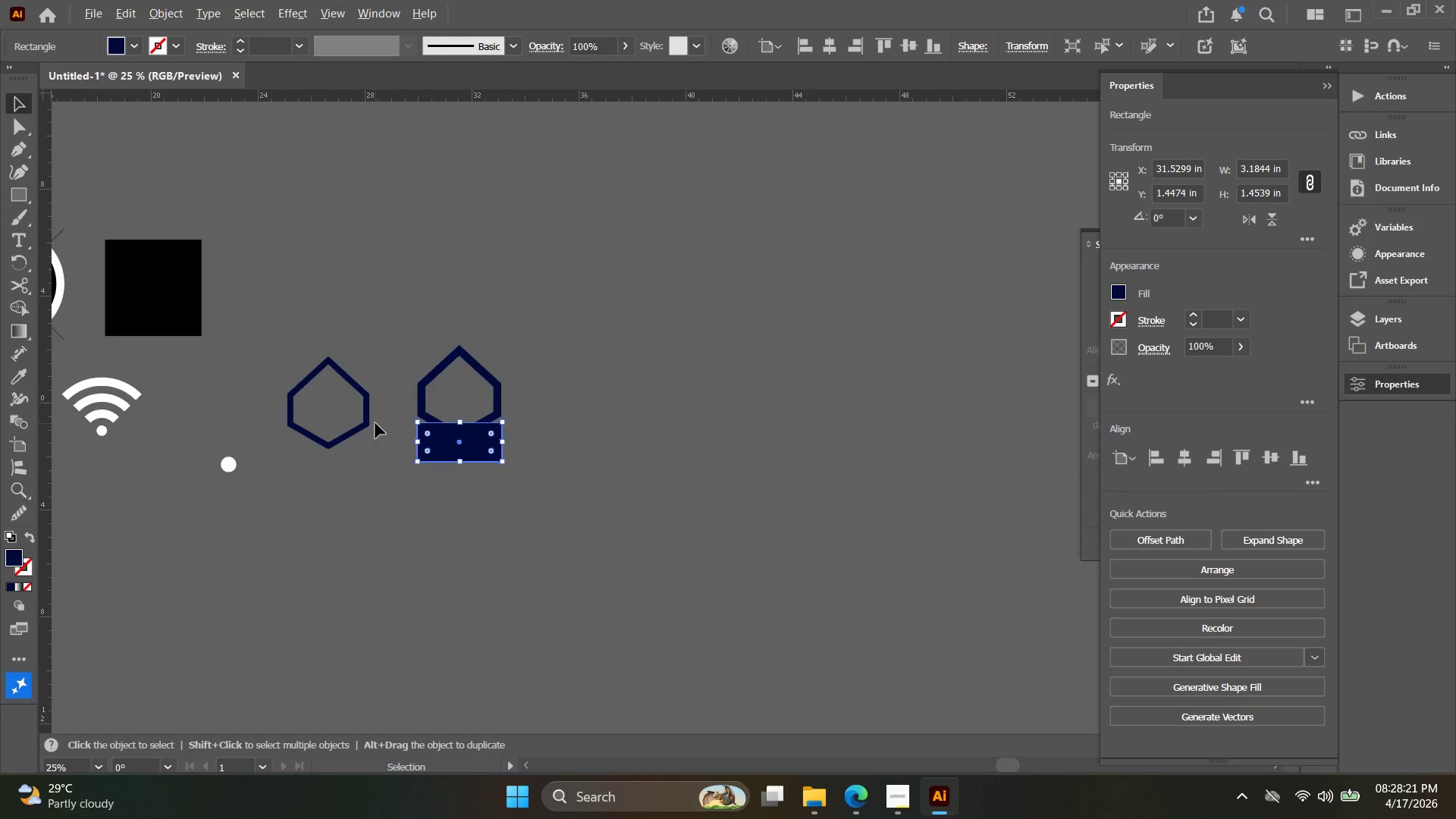 
scroll: coordinate [375, 423], scroll_direction: up, amount: 1.0
 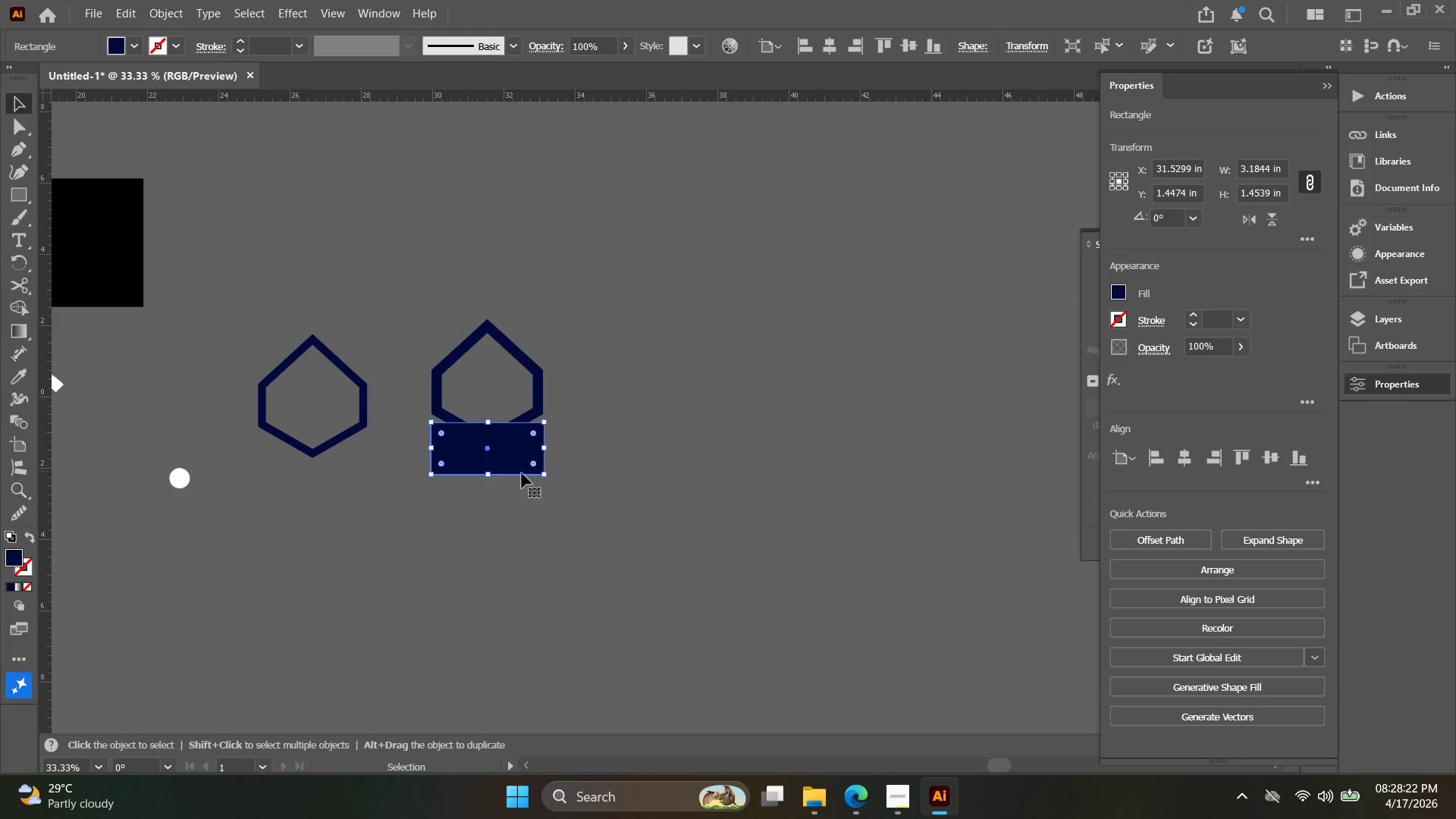 
key(Alt+AltLeft)
 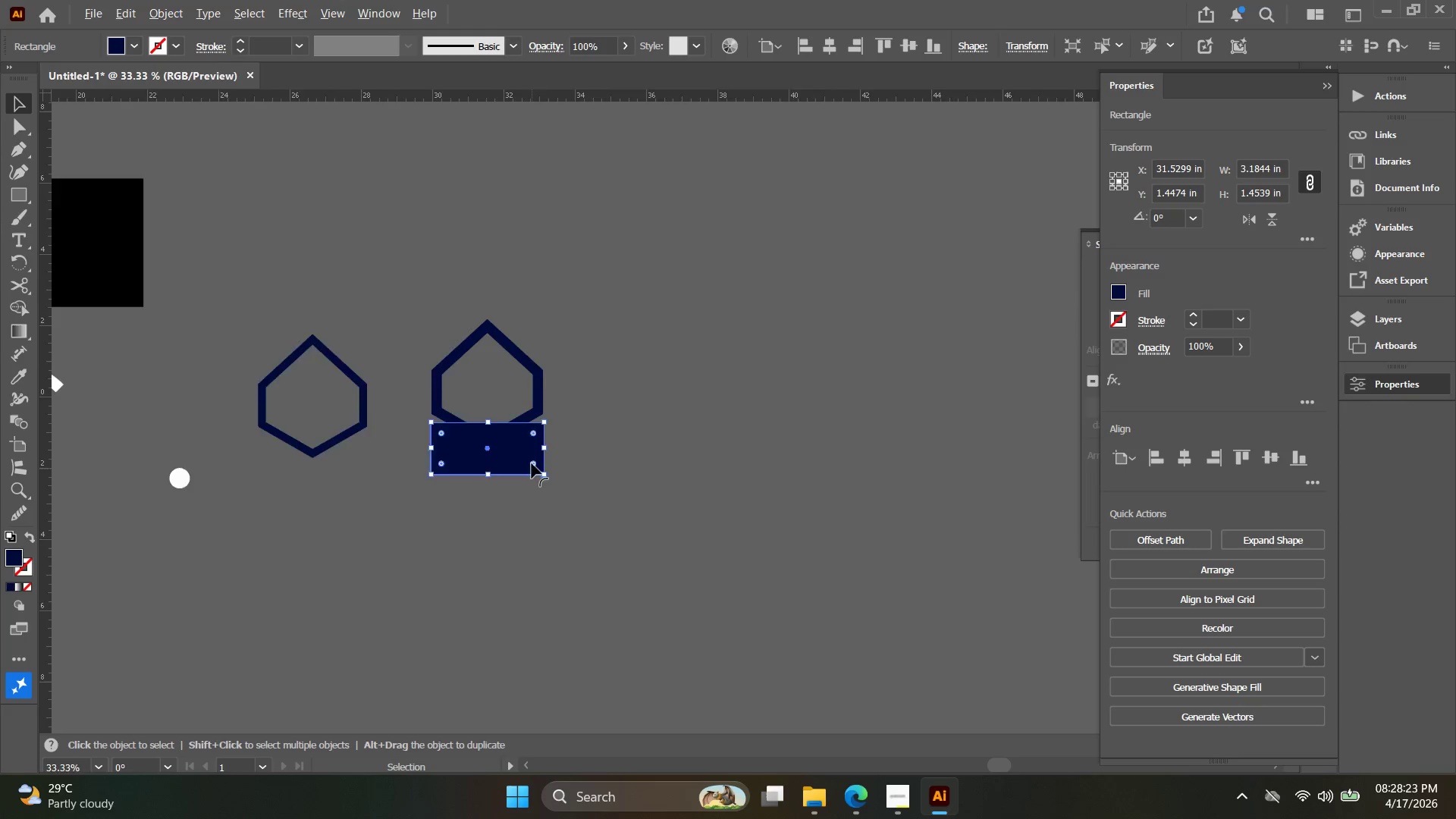 
left_click_drag(start_coordinate=[636, 502], to_coordinate=[394, 391])
 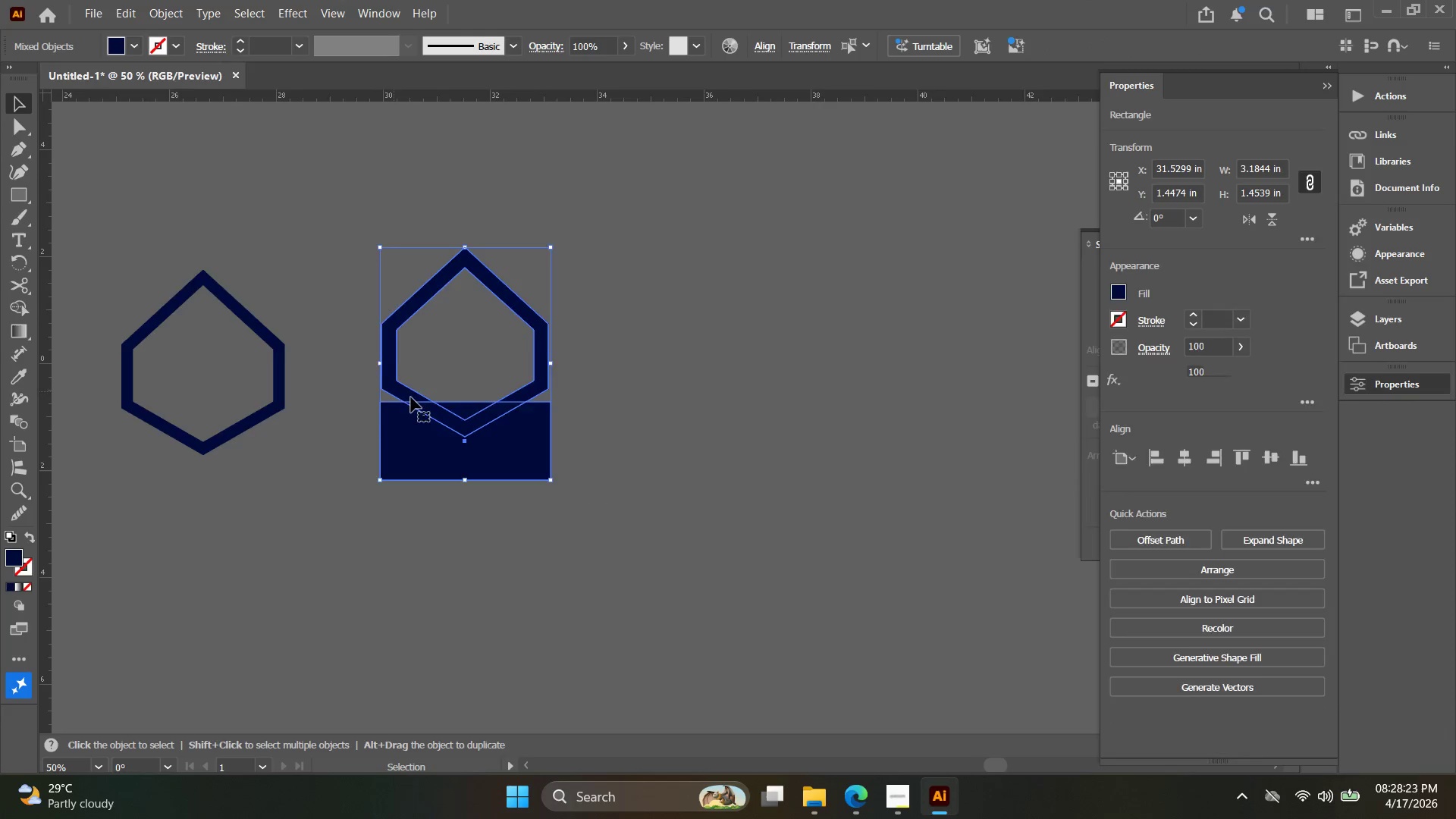 
scroll: coordinate [532, 463], scroll_direction: up, amount: 1.0
 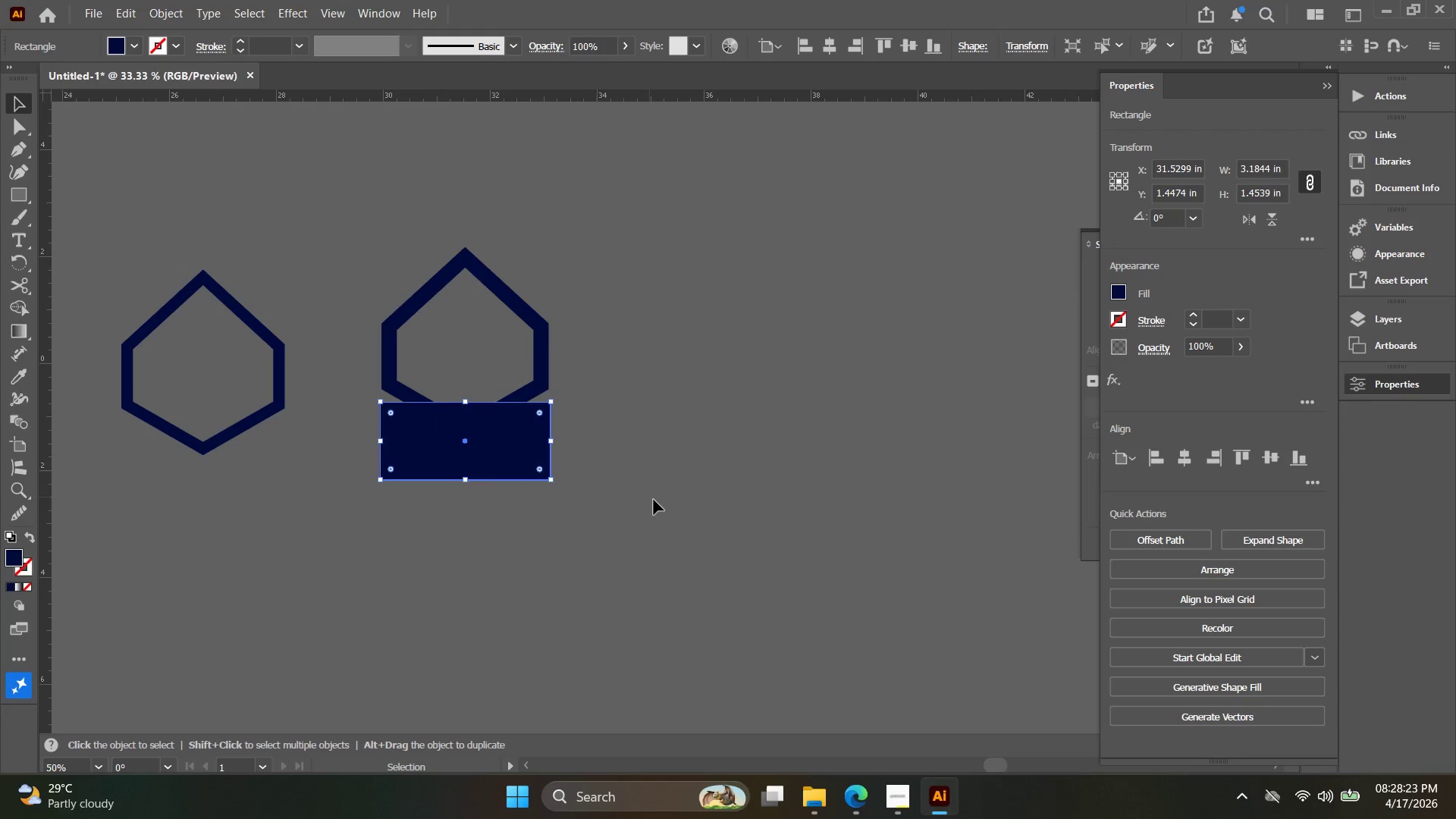 
key(Alt+AltLeft)
 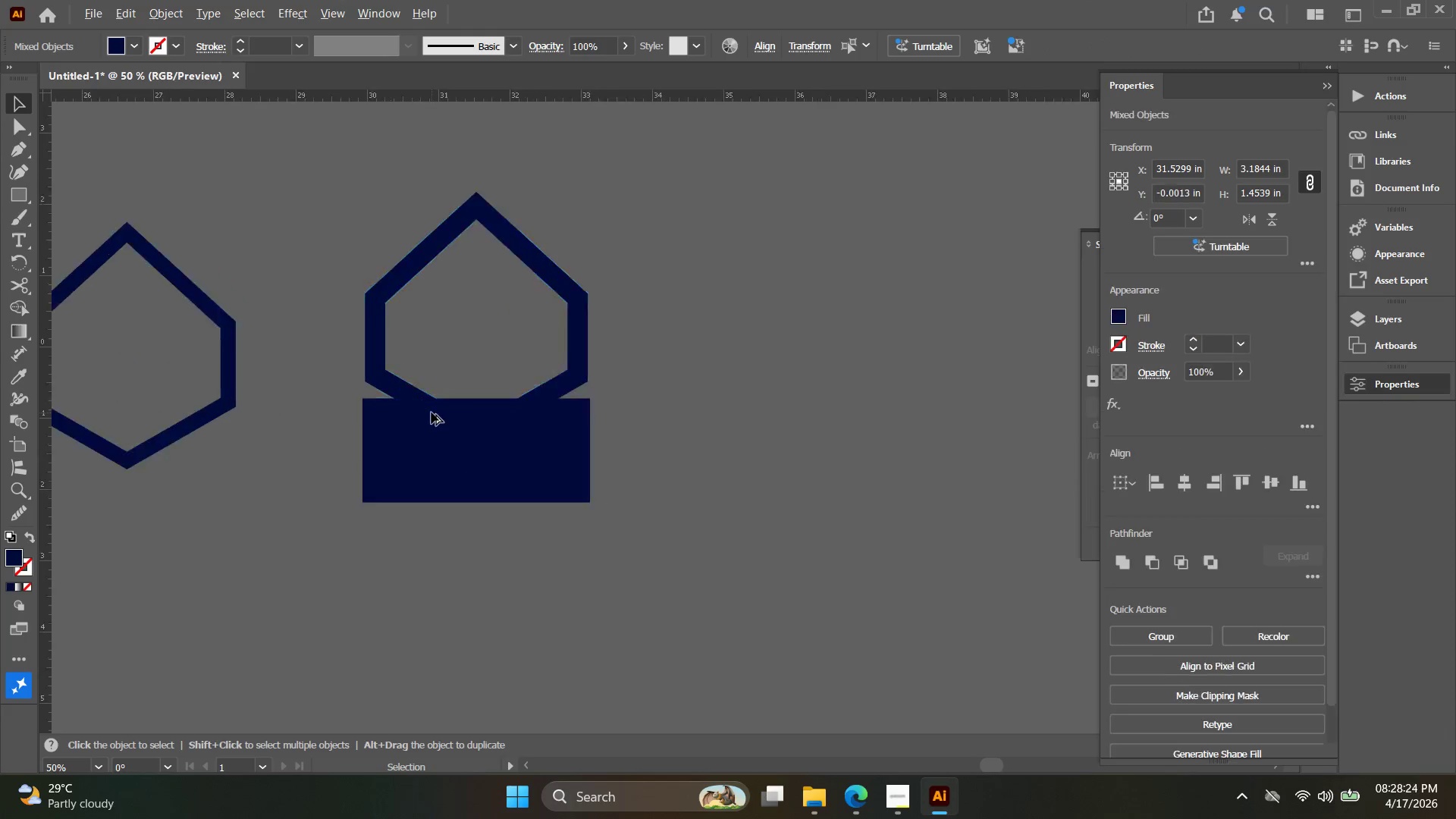 
scroll: coordinate [431, 413], scroll_direction: up, amount: 3.0
 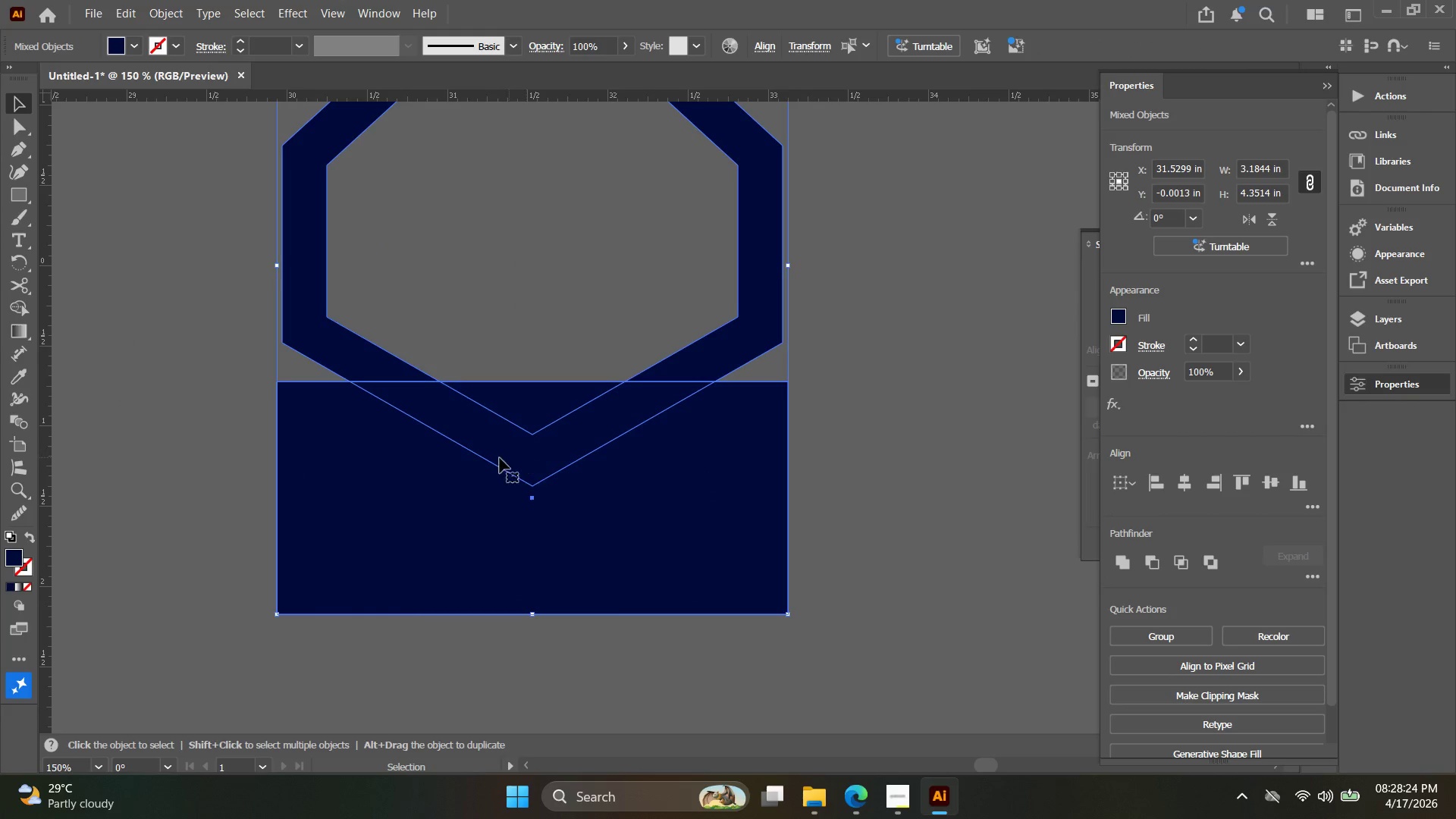 
hold_key(key=AltLeft, duration=2.69)
left_click([15, 298])
 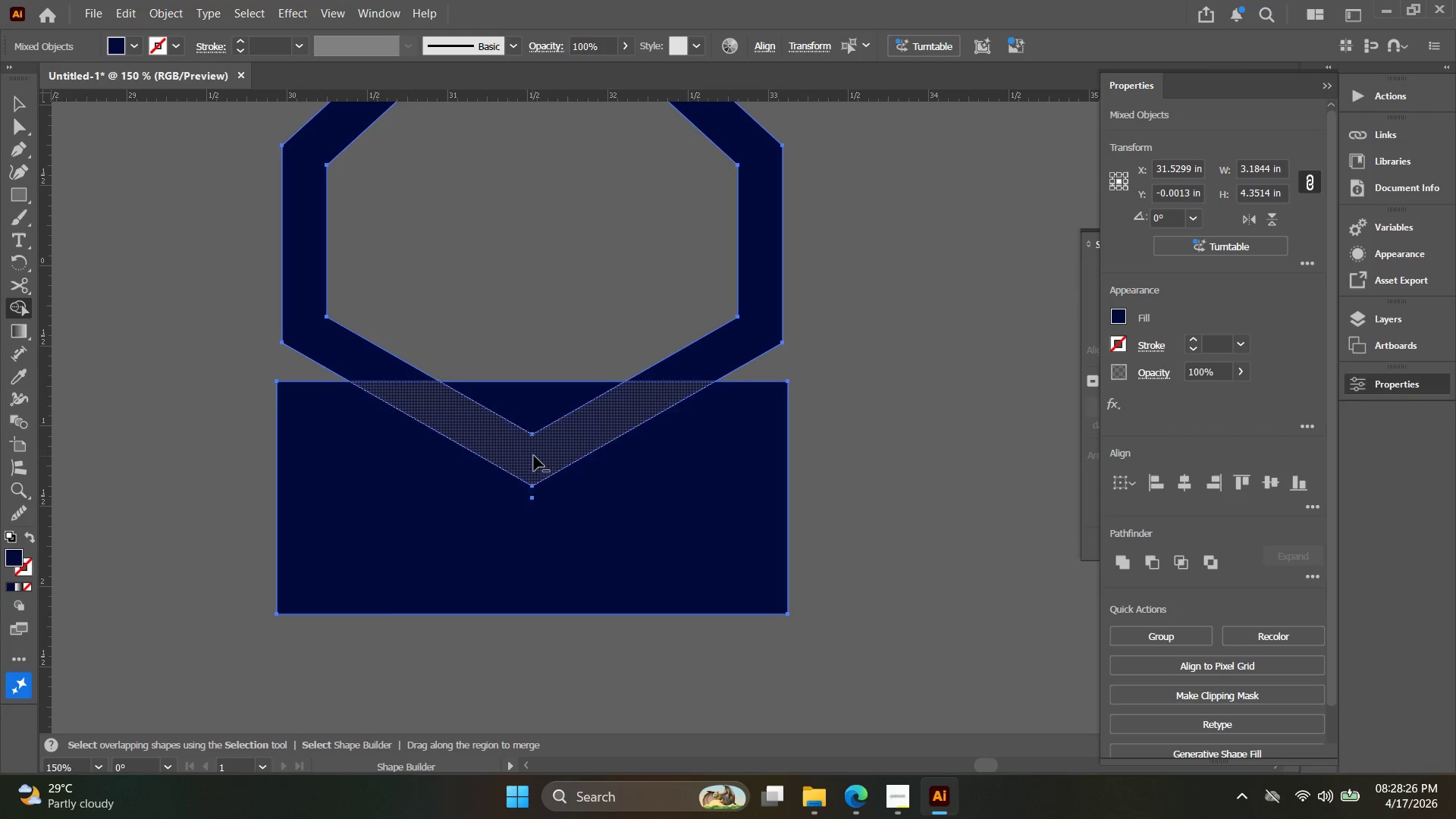 
double_click([535, 416])
 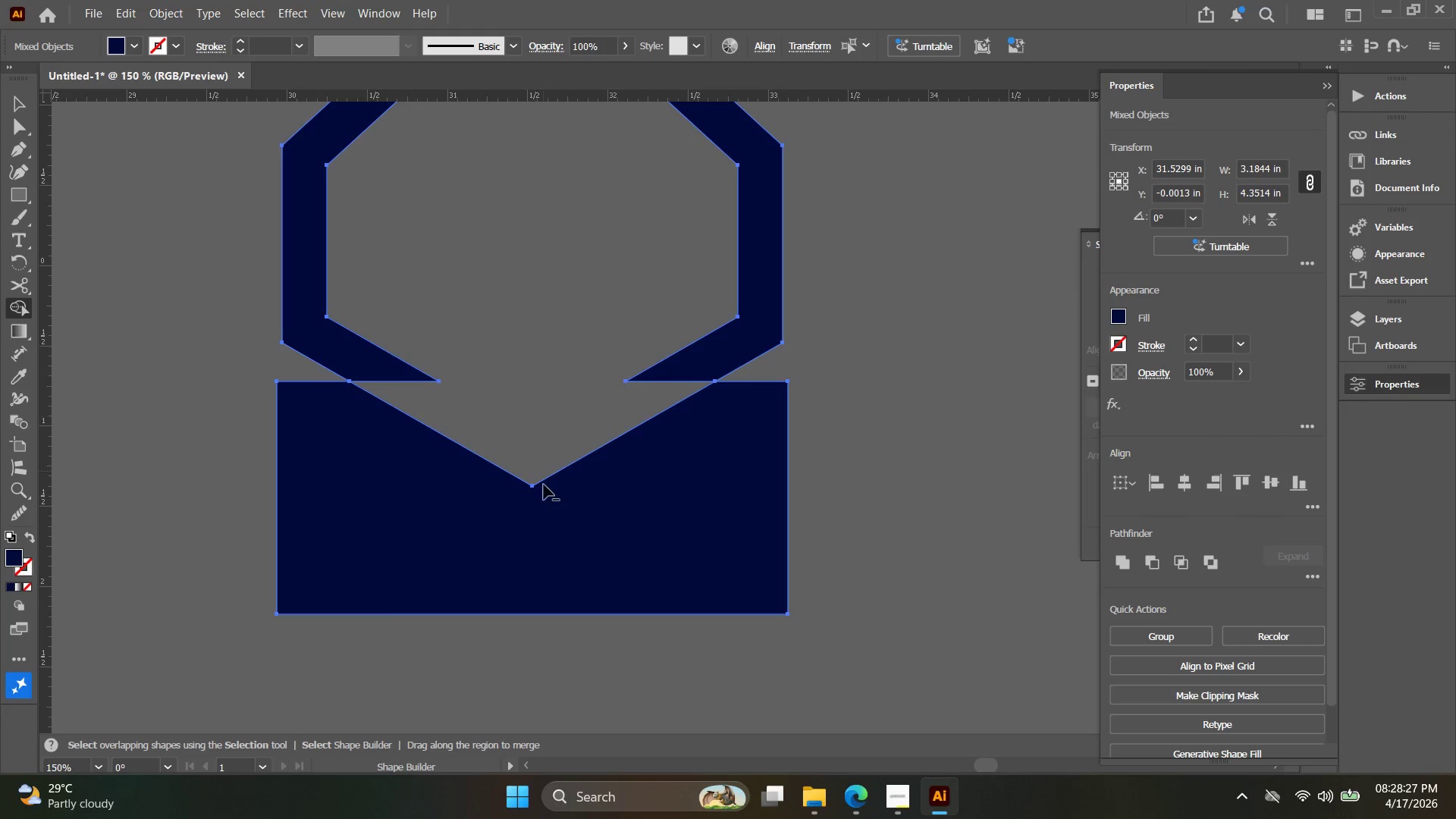 
triple_click([551, 522])
 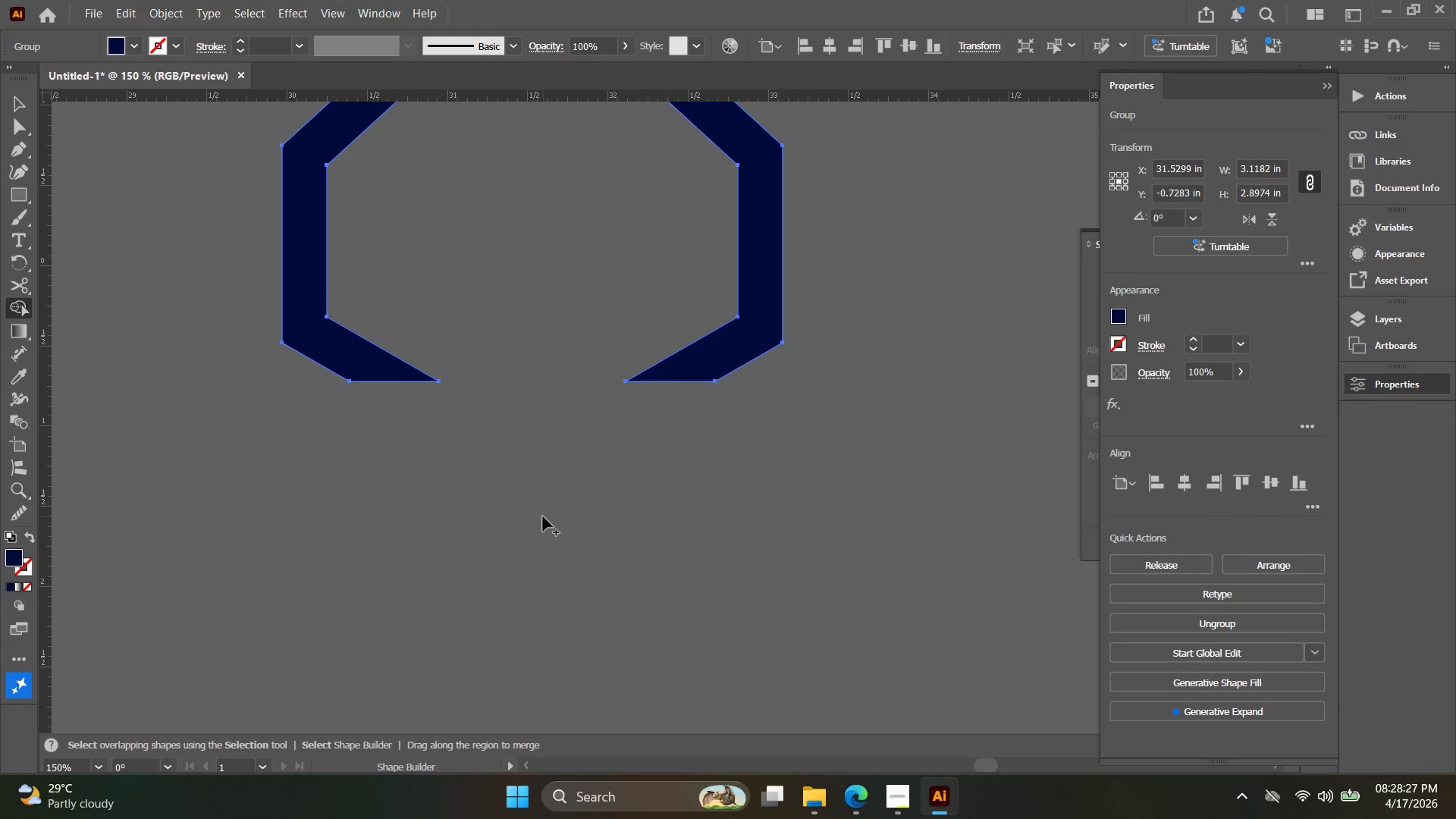 
key(V)
 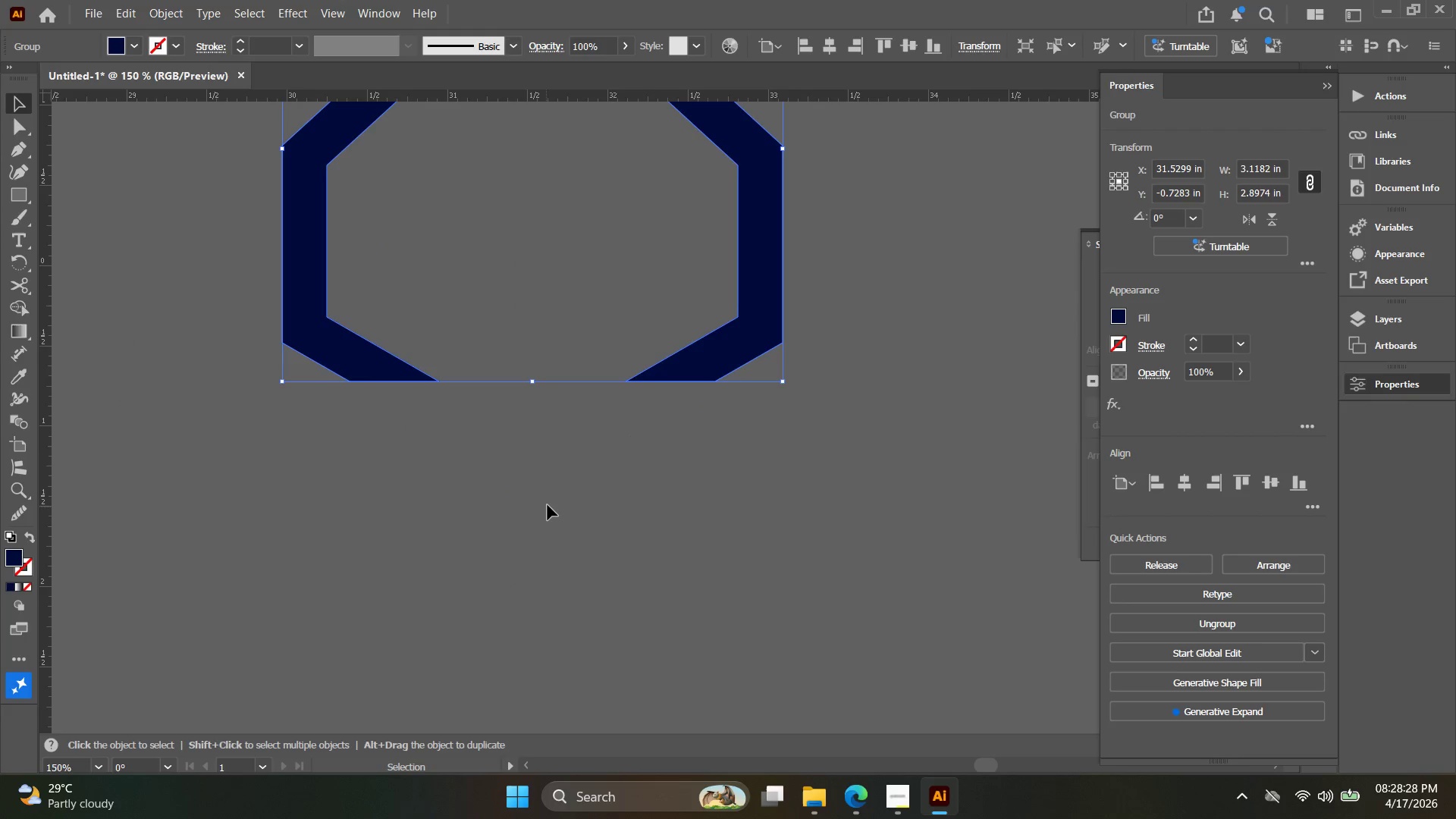 
left_click([548, 505])
 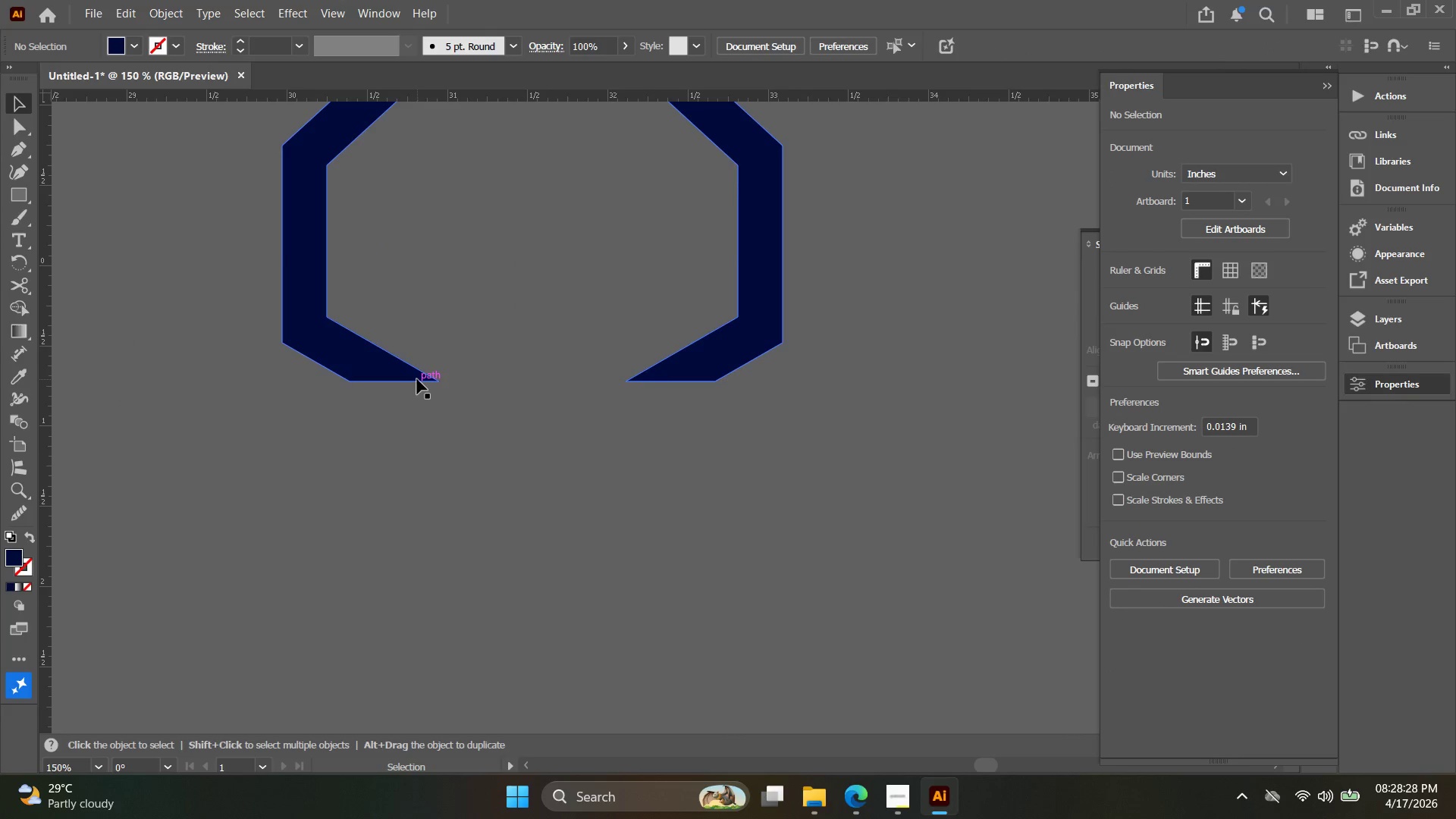 
left_click([418, 375])
 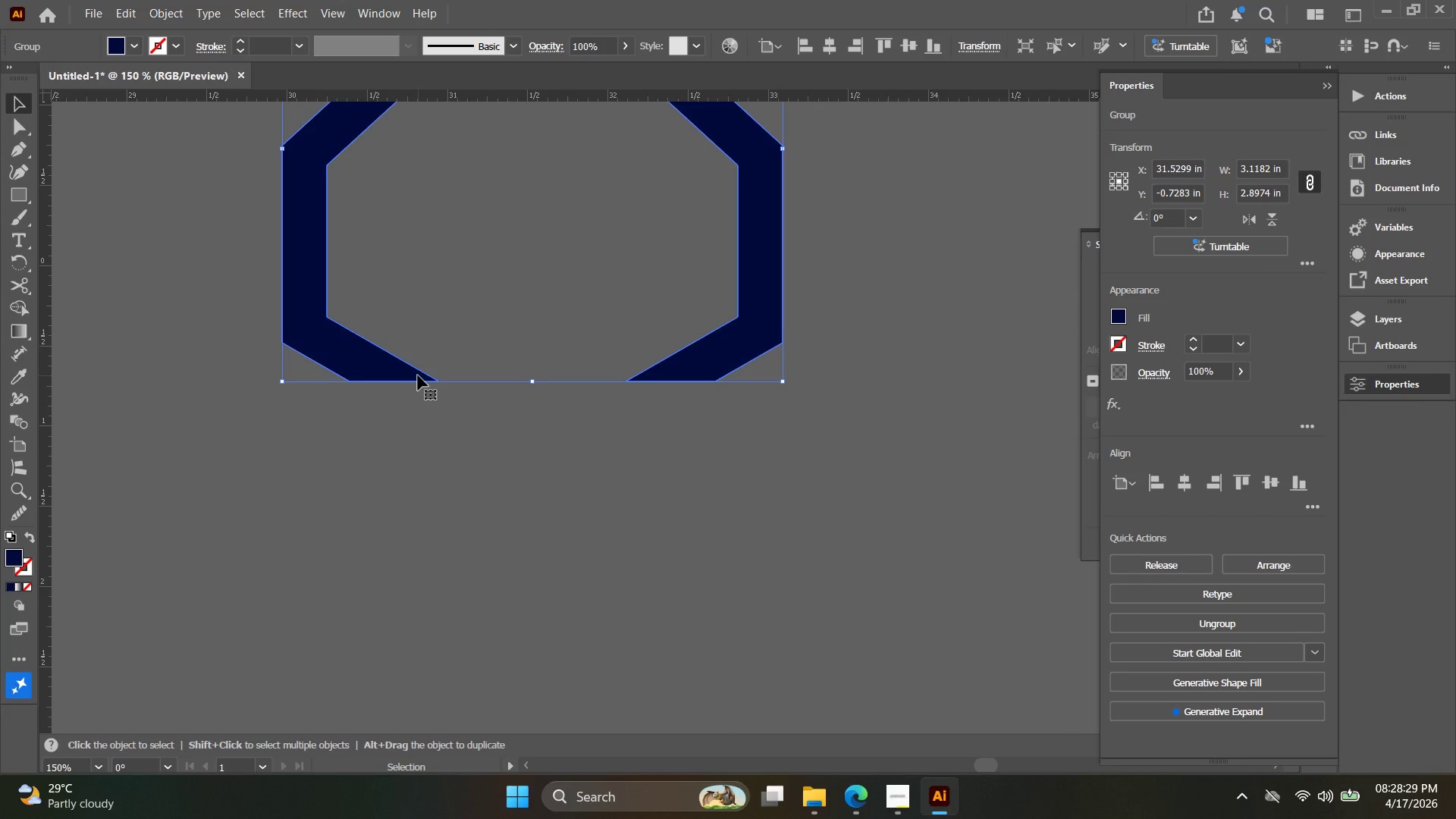 
hold_key(key=Space, duration=0.47)
 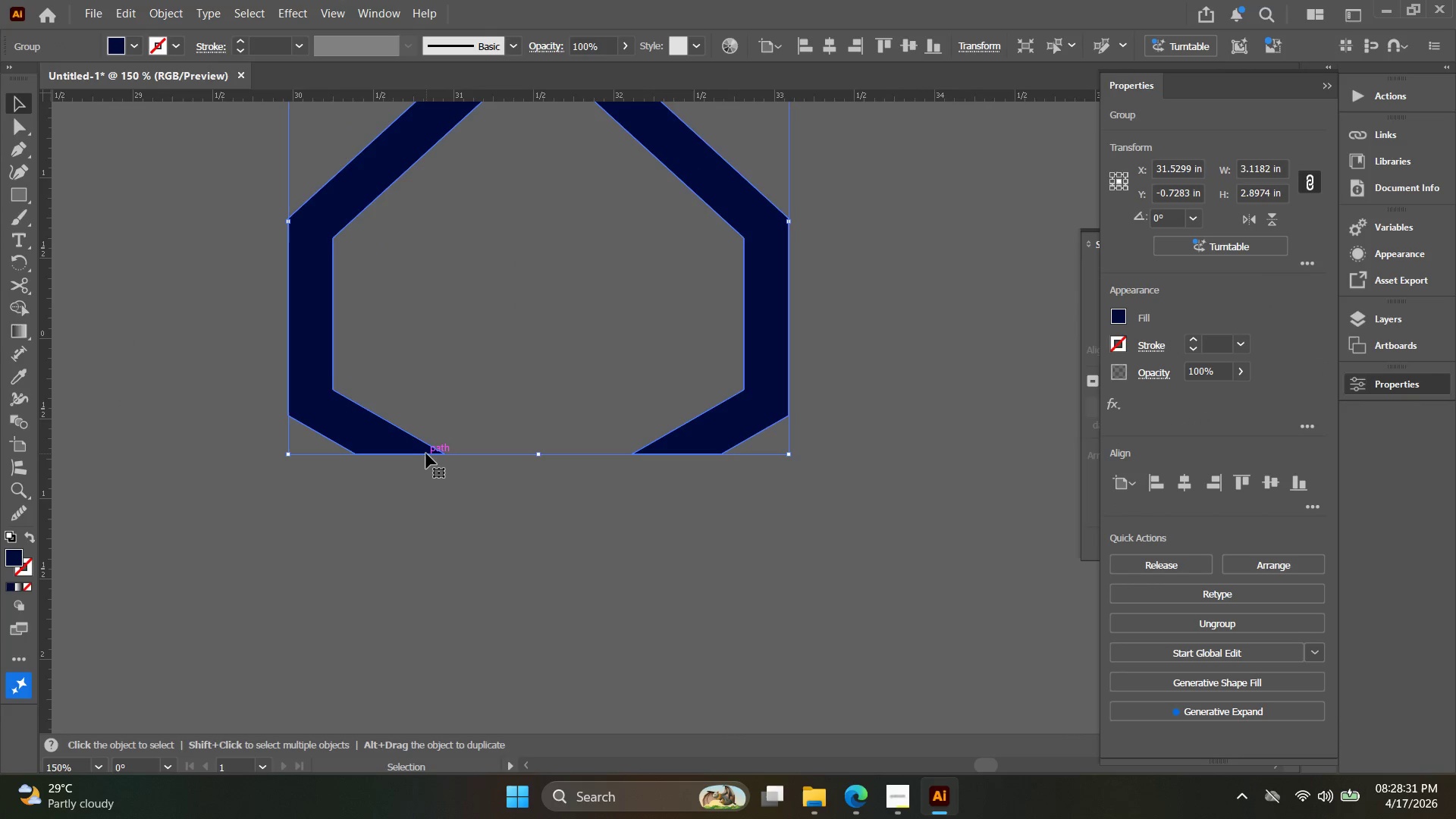 
left_click_drag(start_coordinate=[418, 376], to_coordinate=[424, 449])
 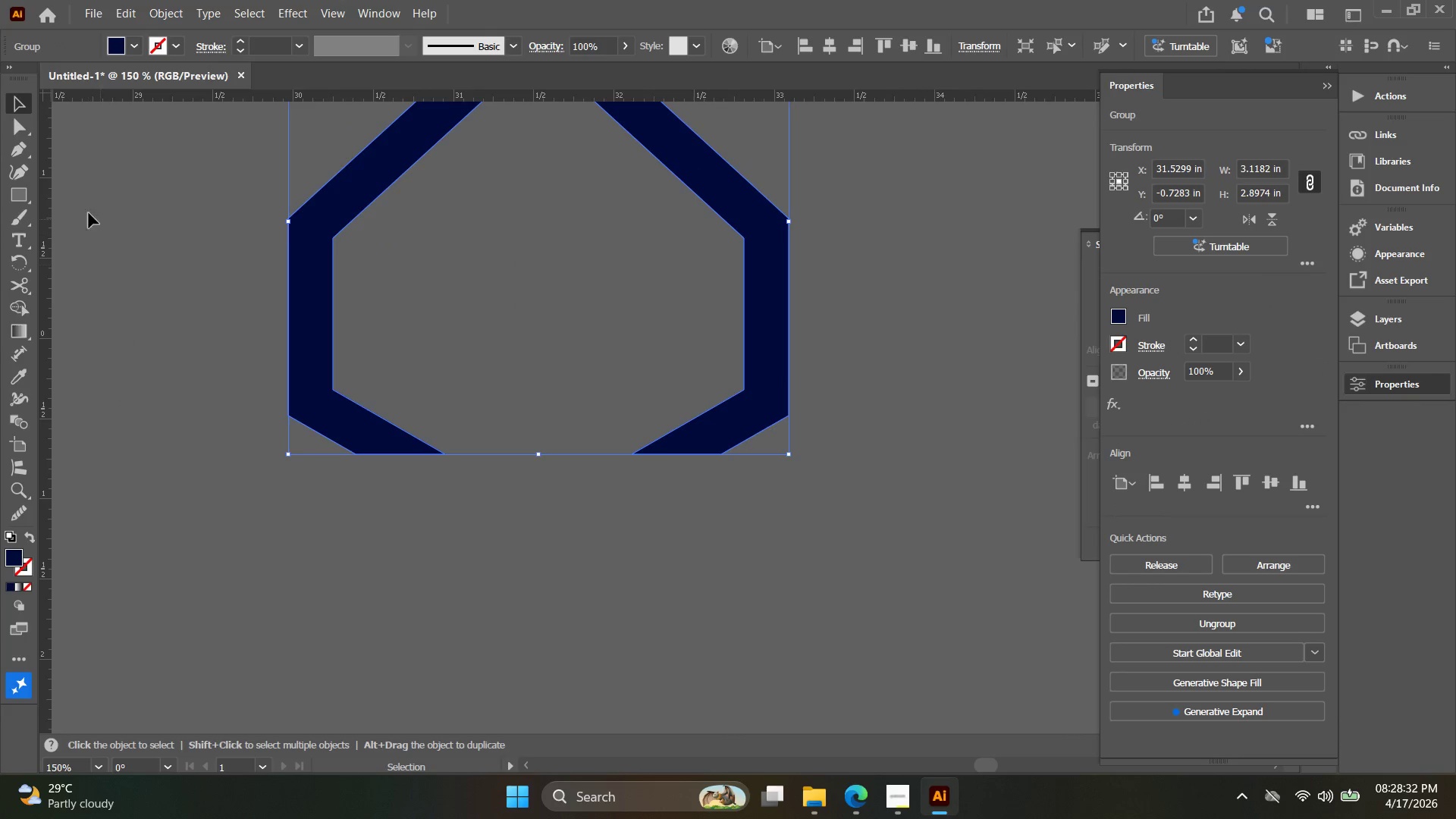 
left_click([20, 150])
 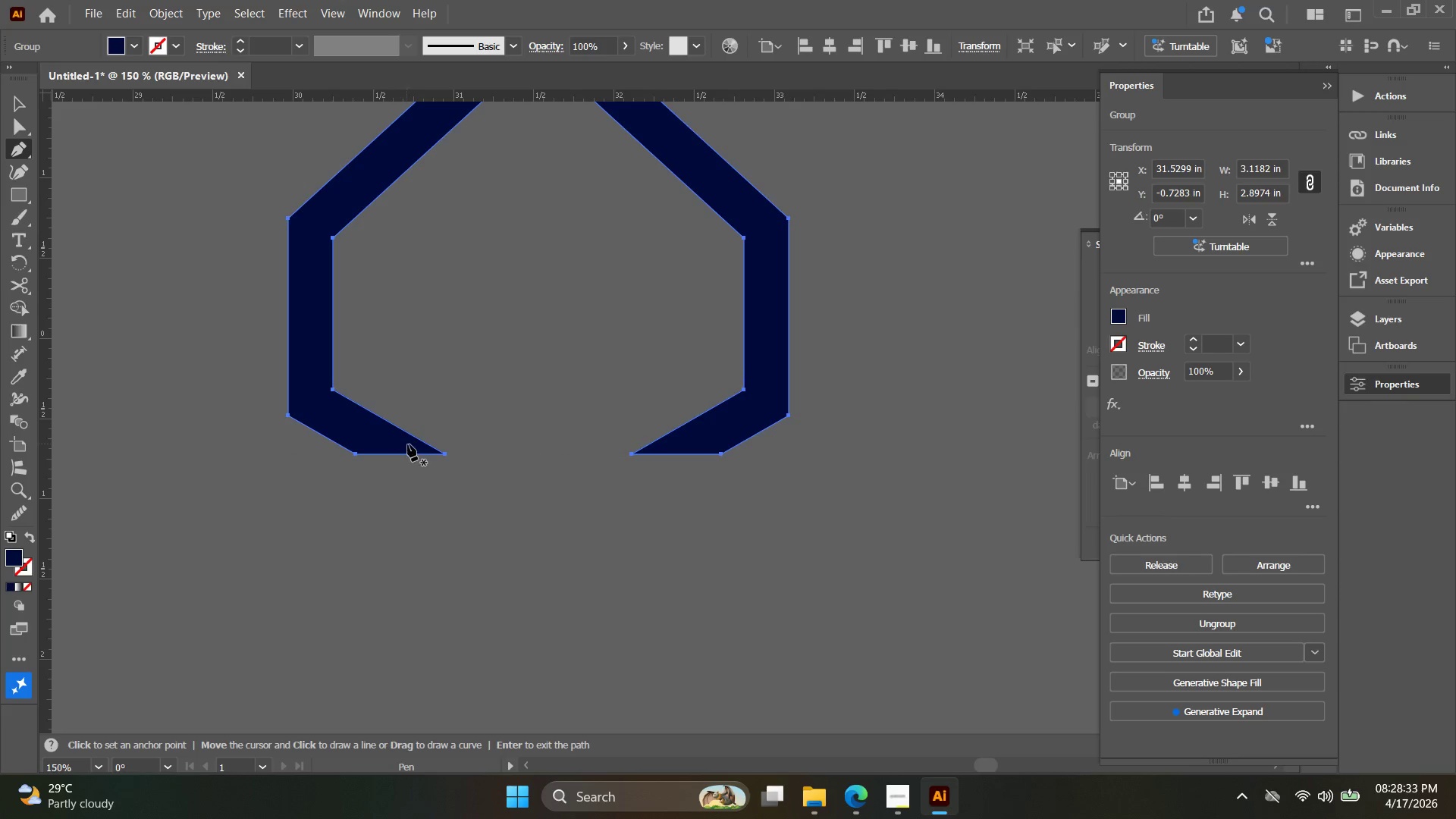 
key(Alt+AltLeft)
 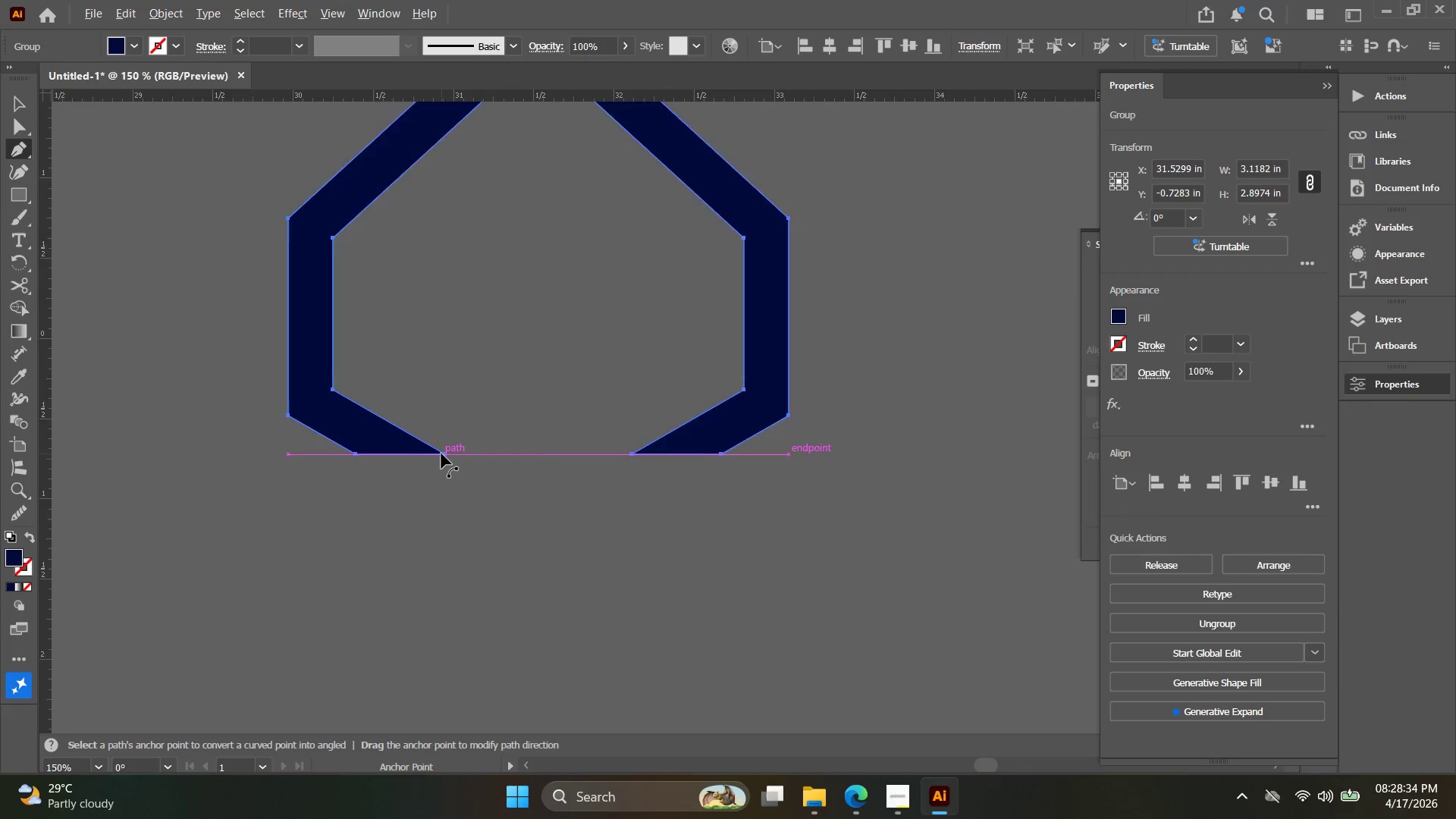 
key(Control+ControlLeft)
 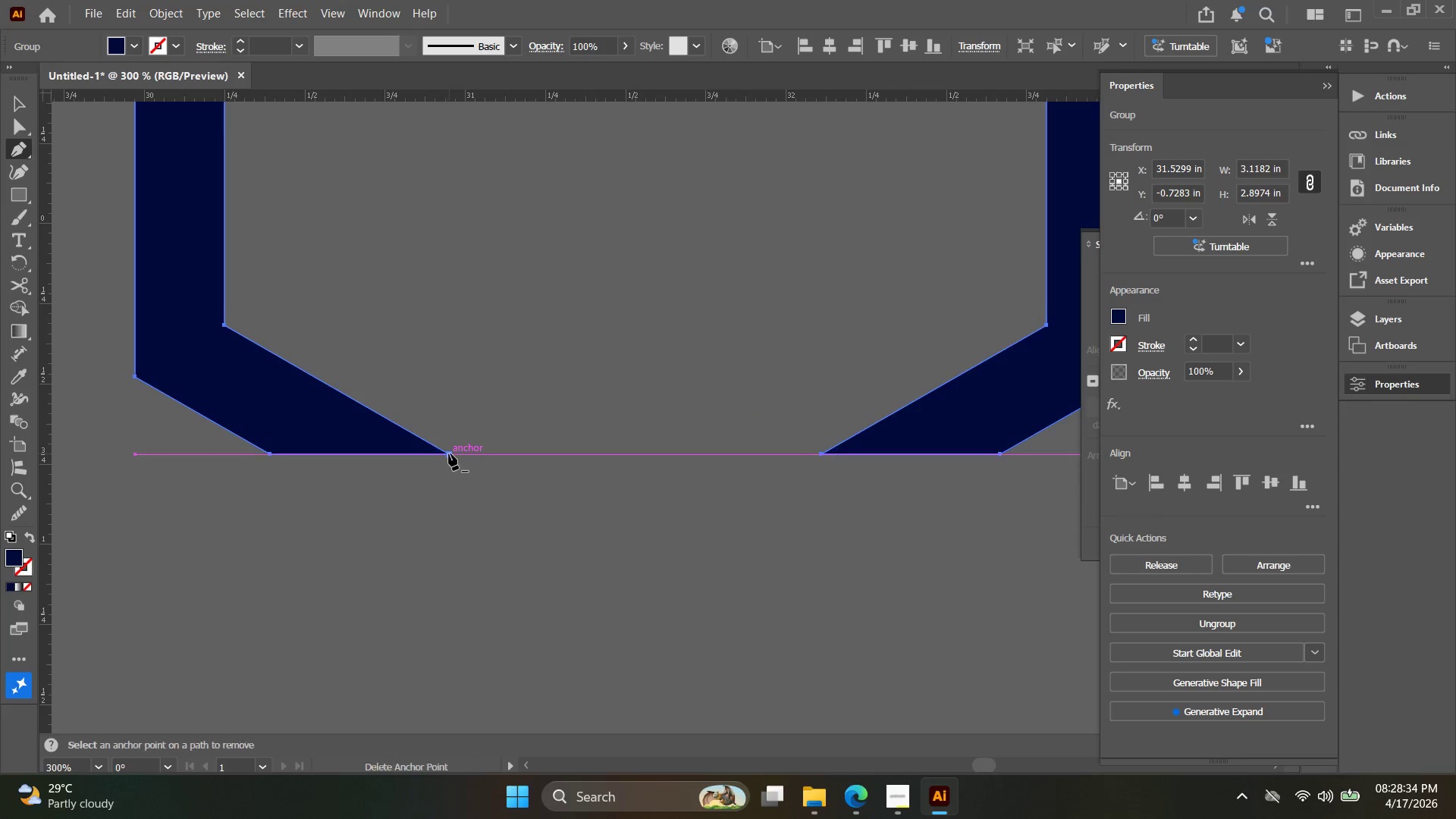 
scroll: coordinate [442, 453], scroll_direction: up, amount: 2.0
 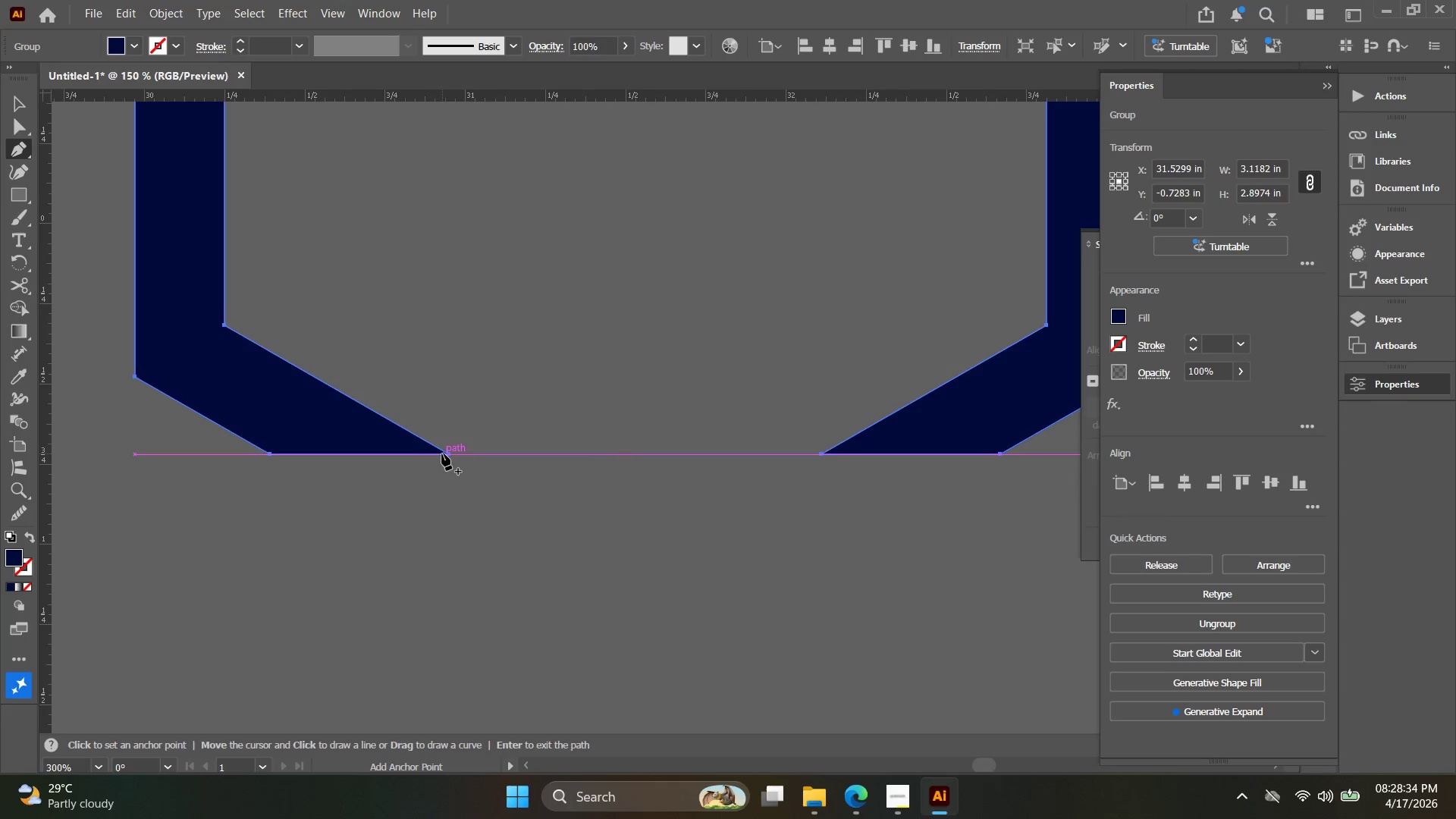 
hold_key(key=ShiftLeft, duration=0.31)
 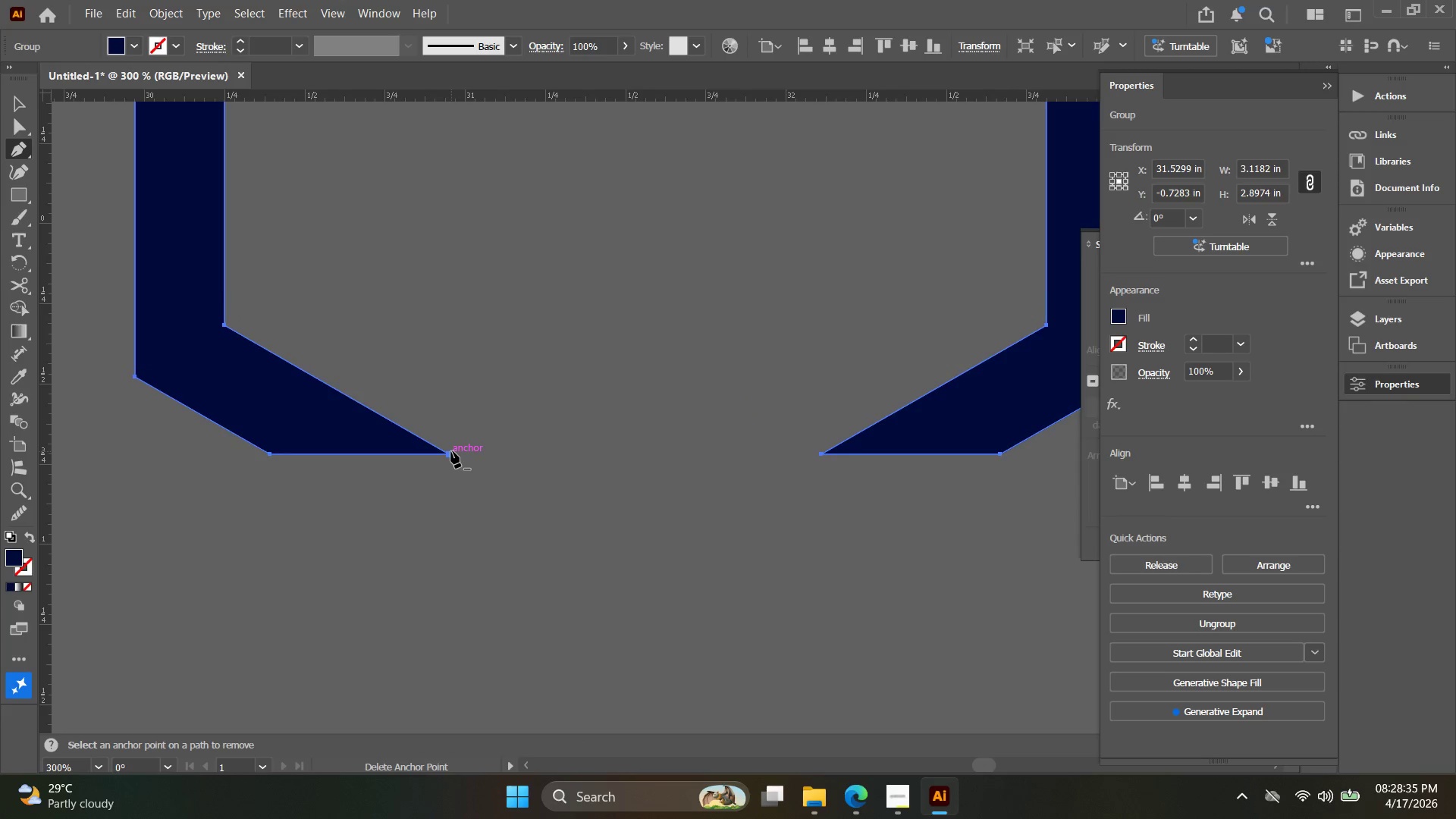 
left_click([451, 451])
 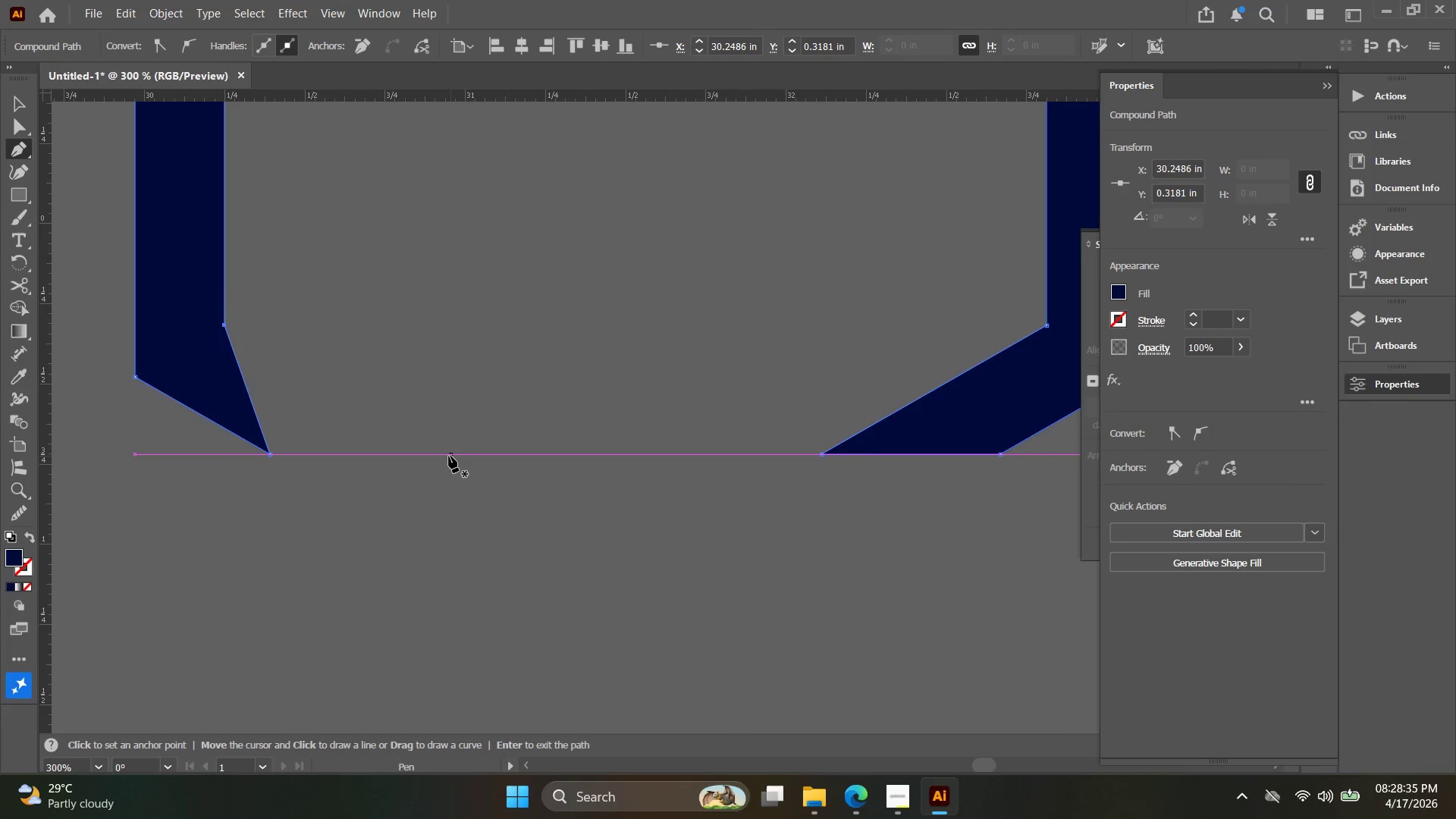 
key(Control+ControlLeft)
 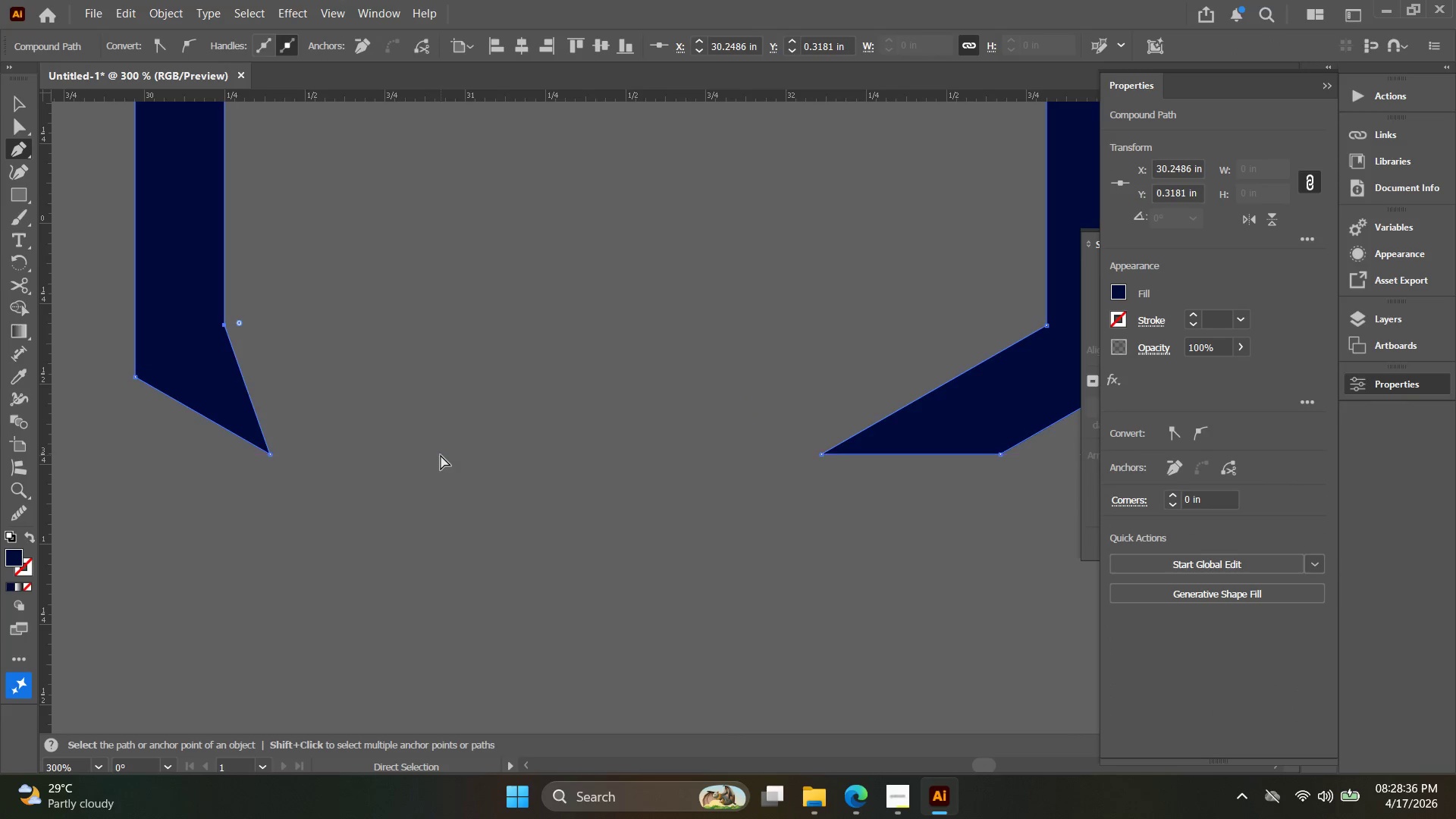 
key(Control+Z)
 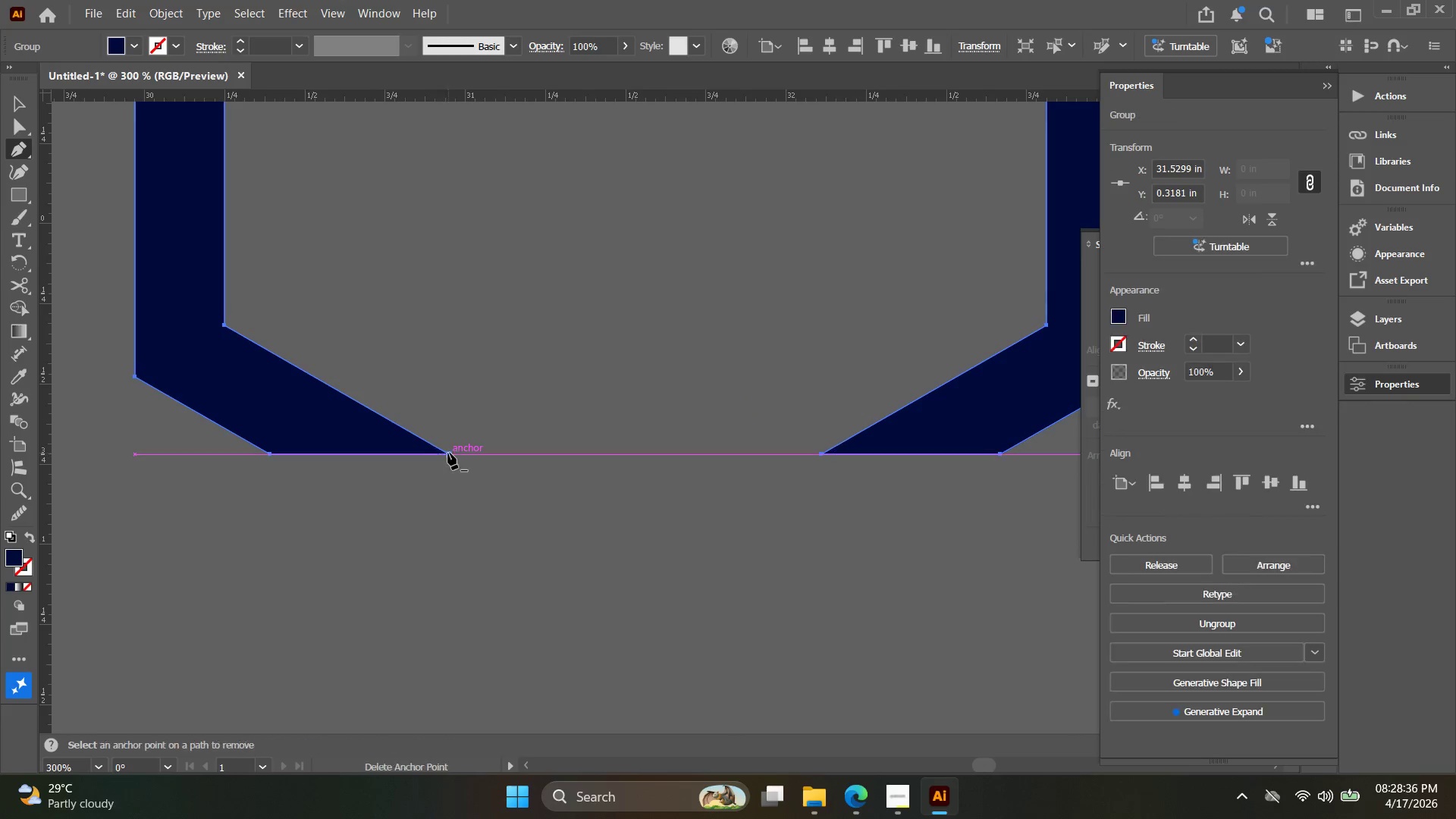 
hold_key(key=ShiftLeft, duration=0.98)
left_click_drag(start_coordinate=[451, 453], to_coordinate=[432, 453])
 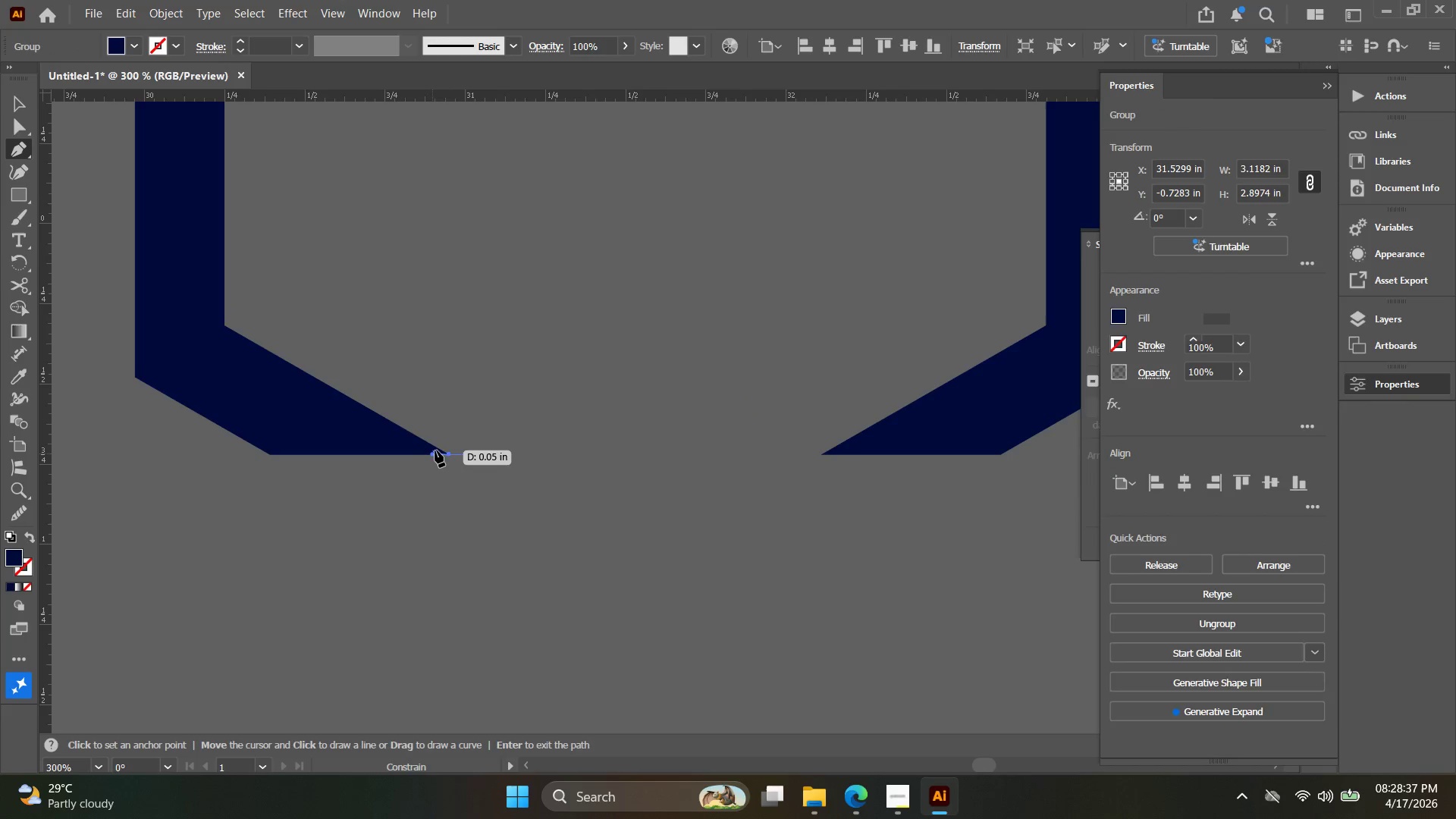 
key(Control+ControlLeft)
 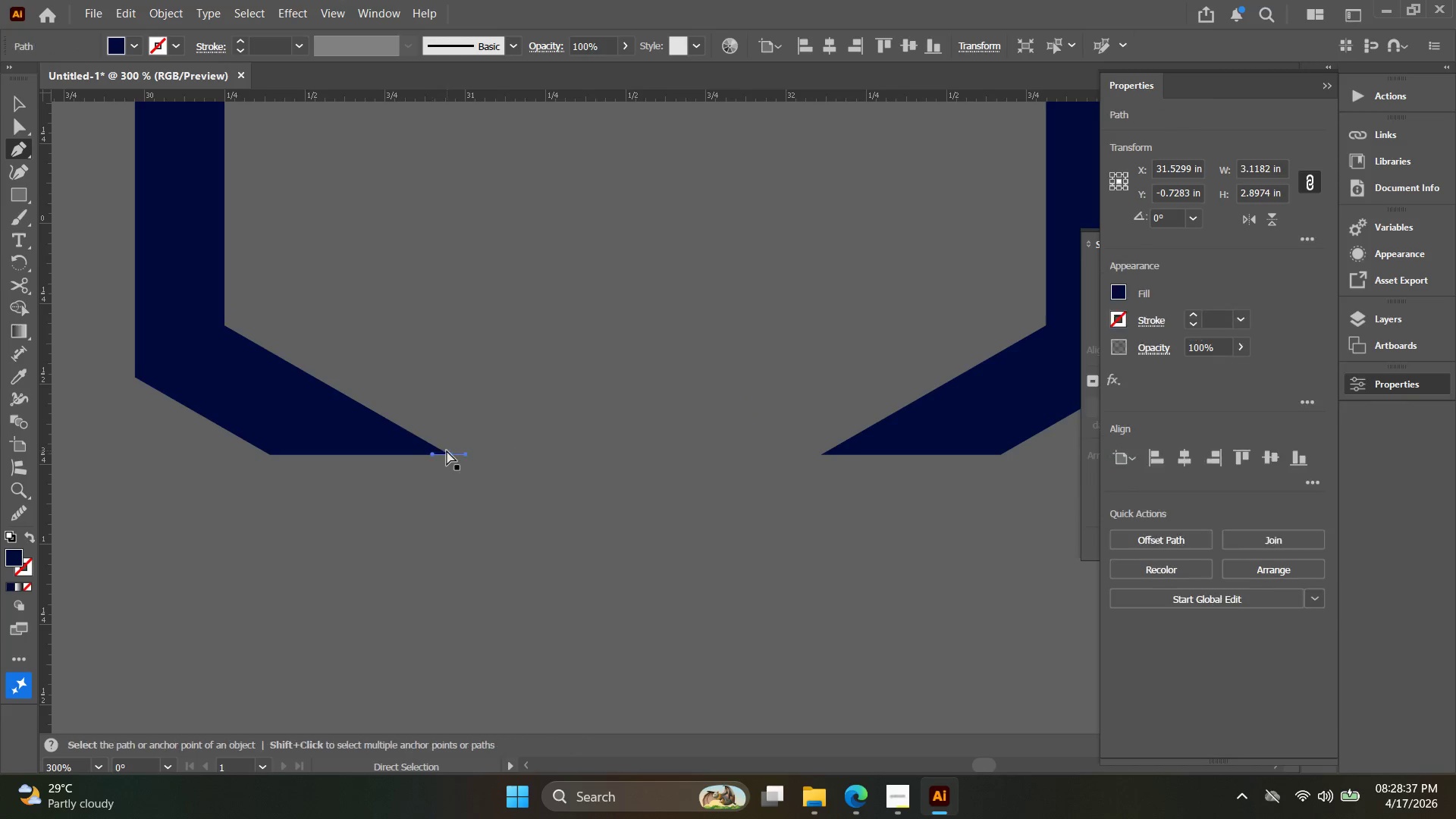 
key(Control+Z)
 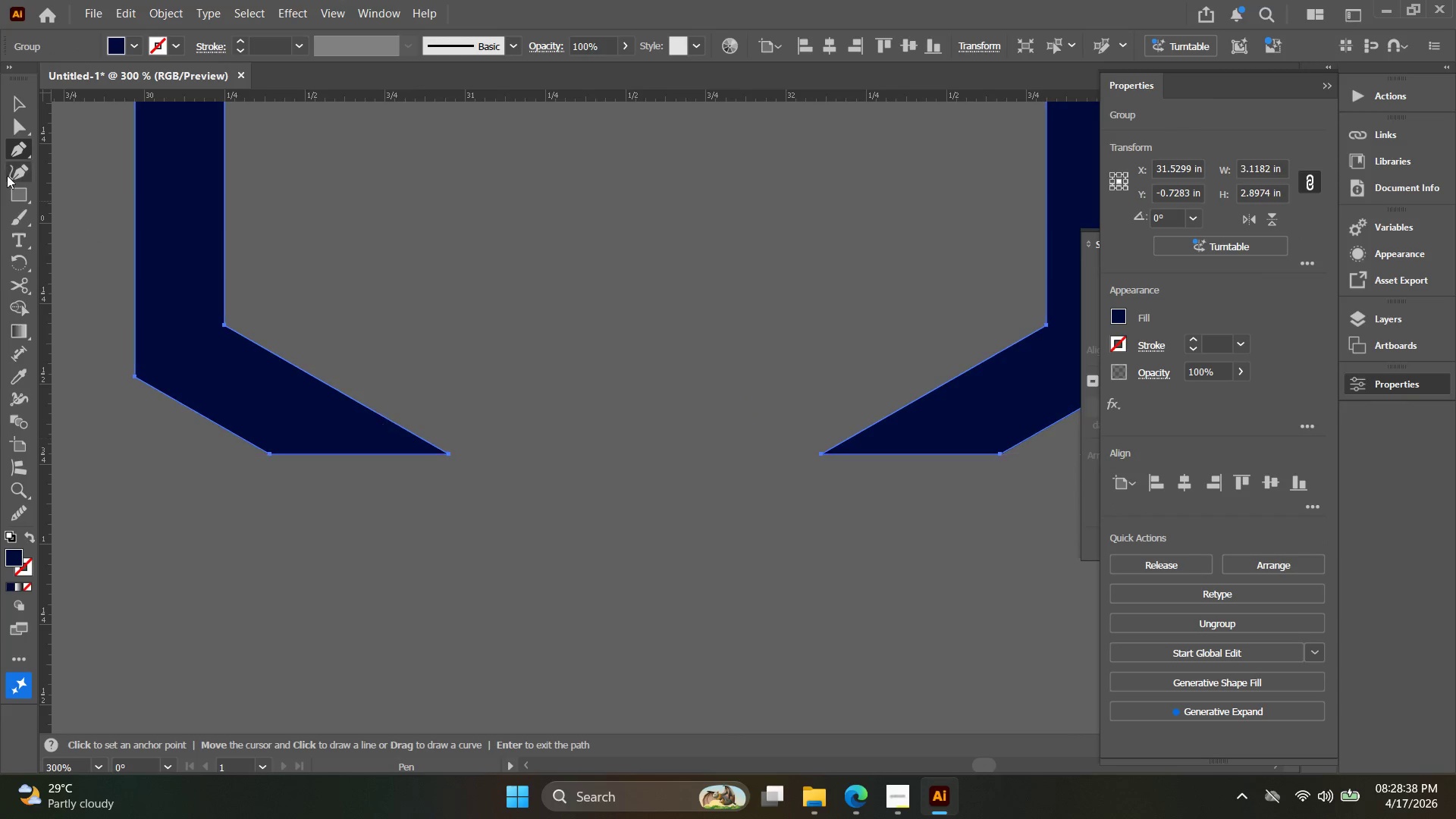 
left_click([16, 174])
 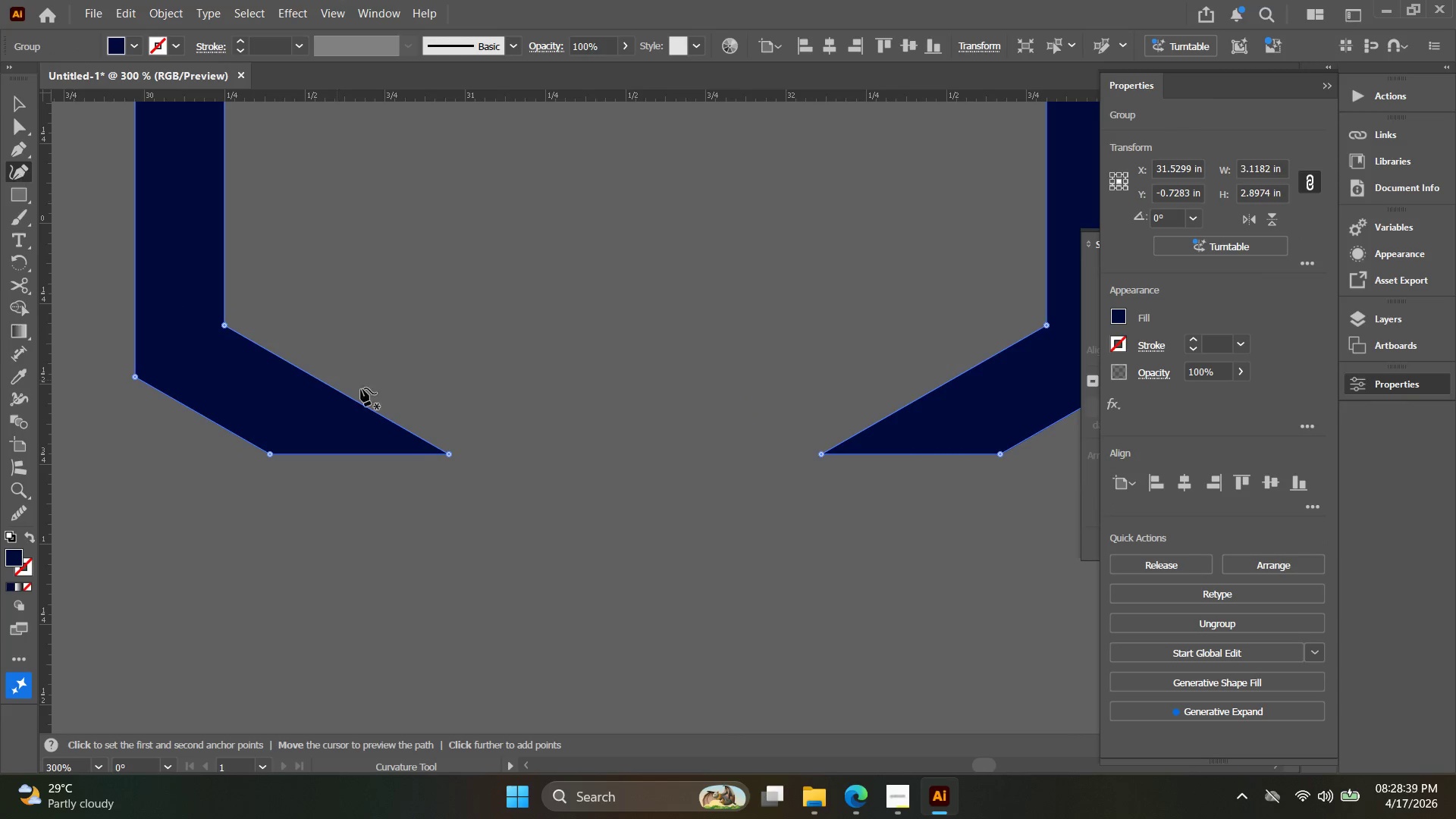 
hold_key(key=ShiftLeft, duration=4.91)
left_click_drag(start_coordinate=[449, 454], to_coordinate=[461, 456])
 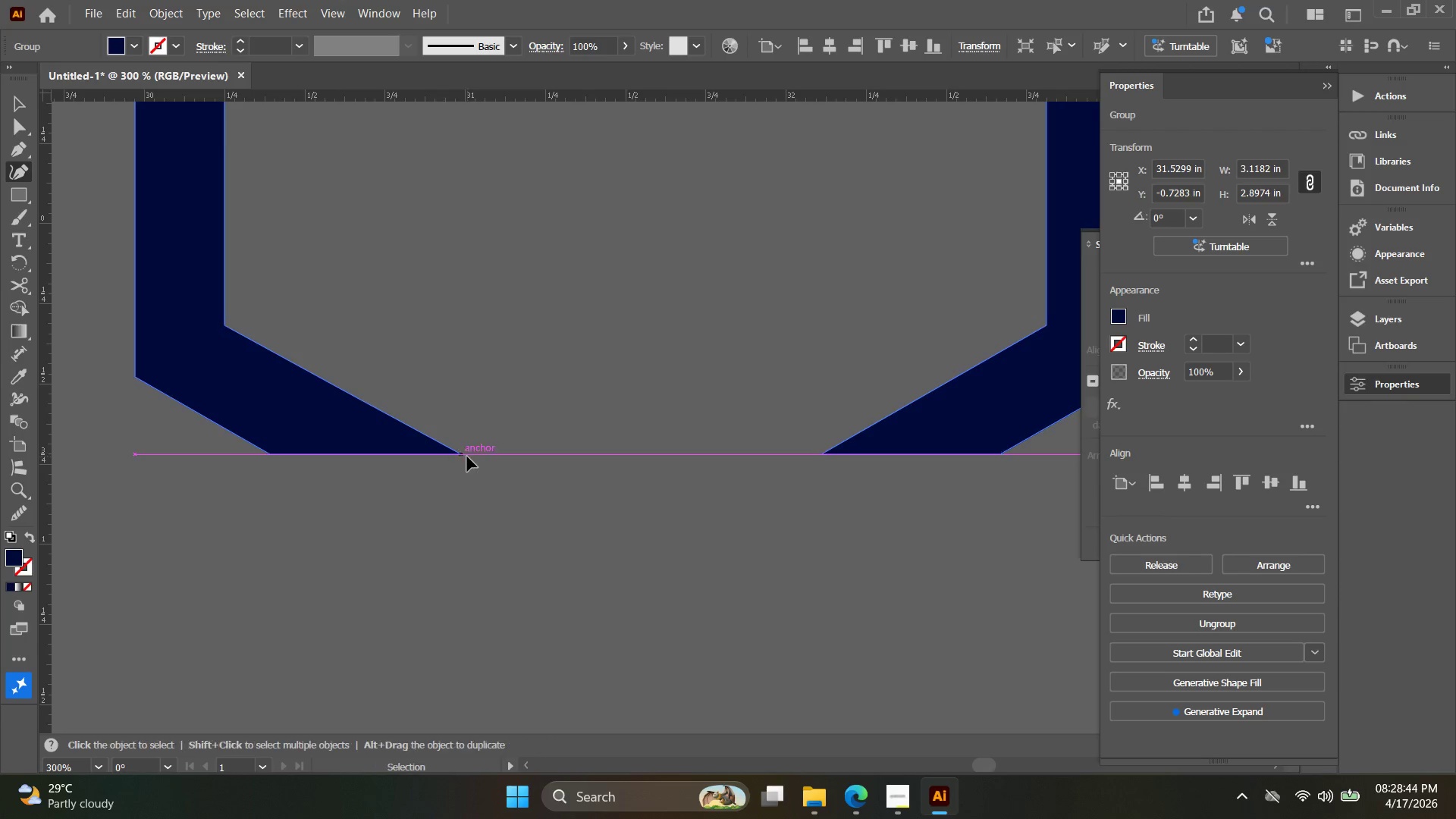 
key(Control+Z)
 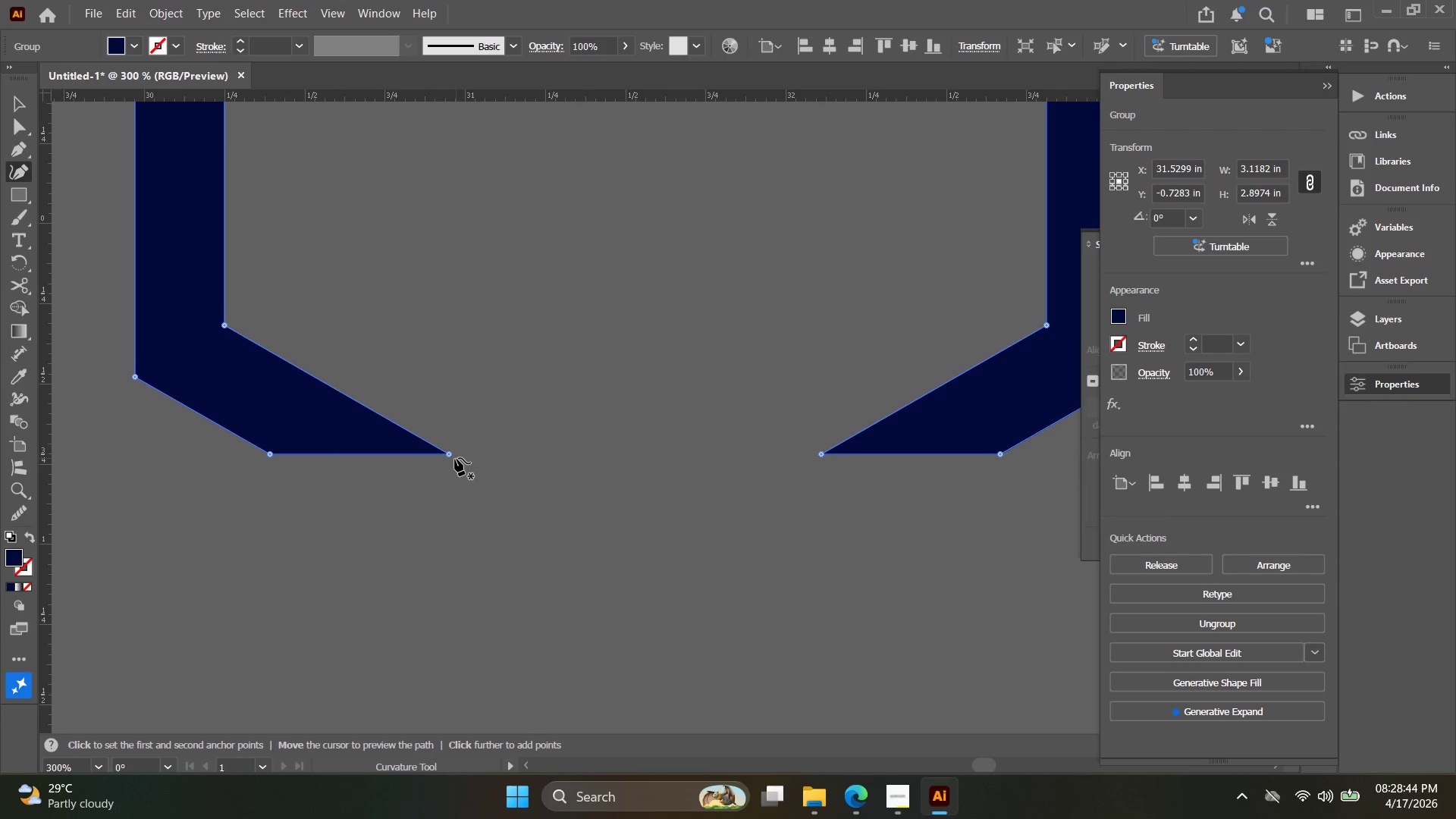 
hold_key(key=ShiftLeft, duration=5.84)
left_click_drag(start_coordinate=[270, 457], to_coordinate=[313, 453])
 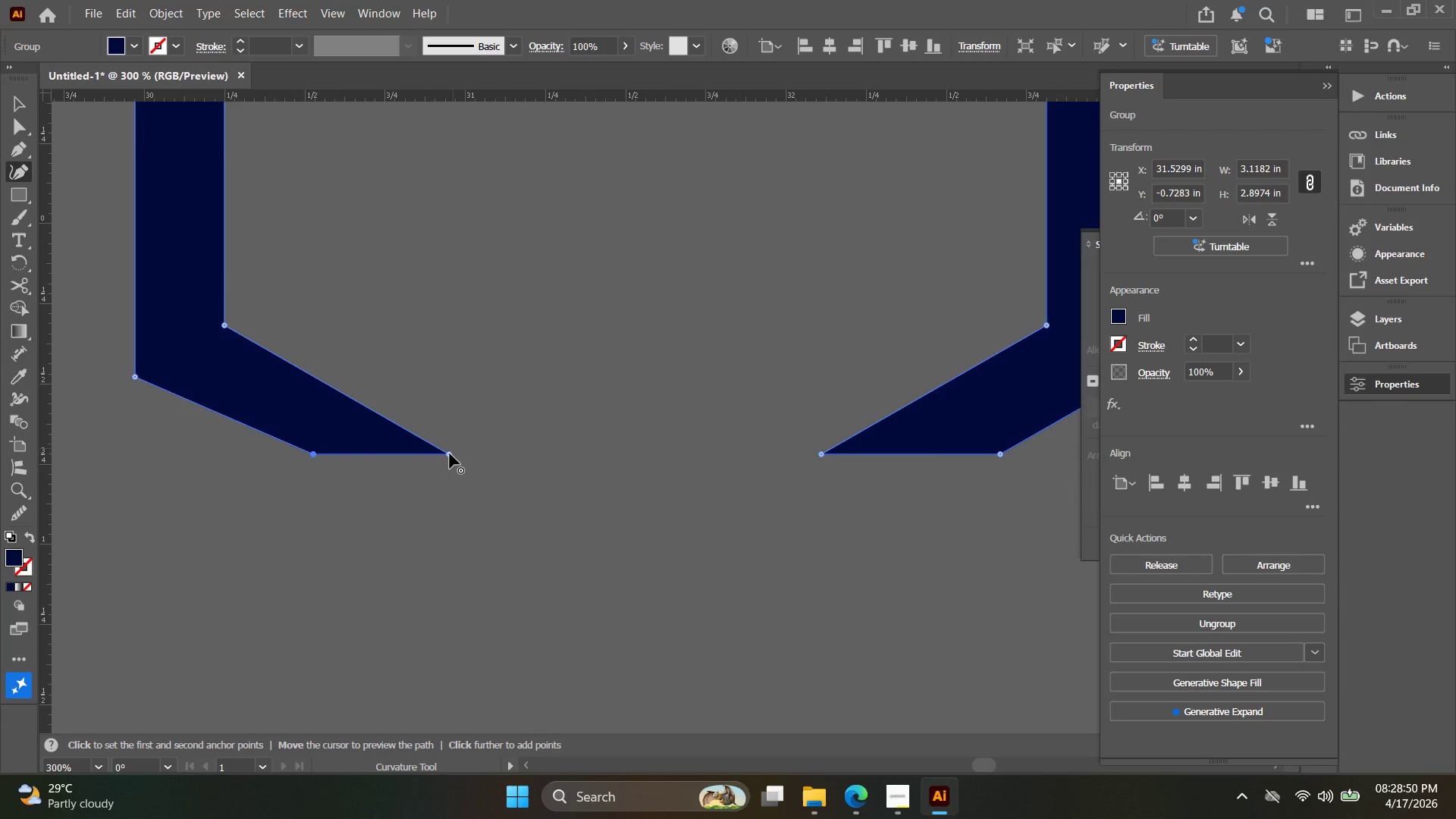 
key(Control+Z)
 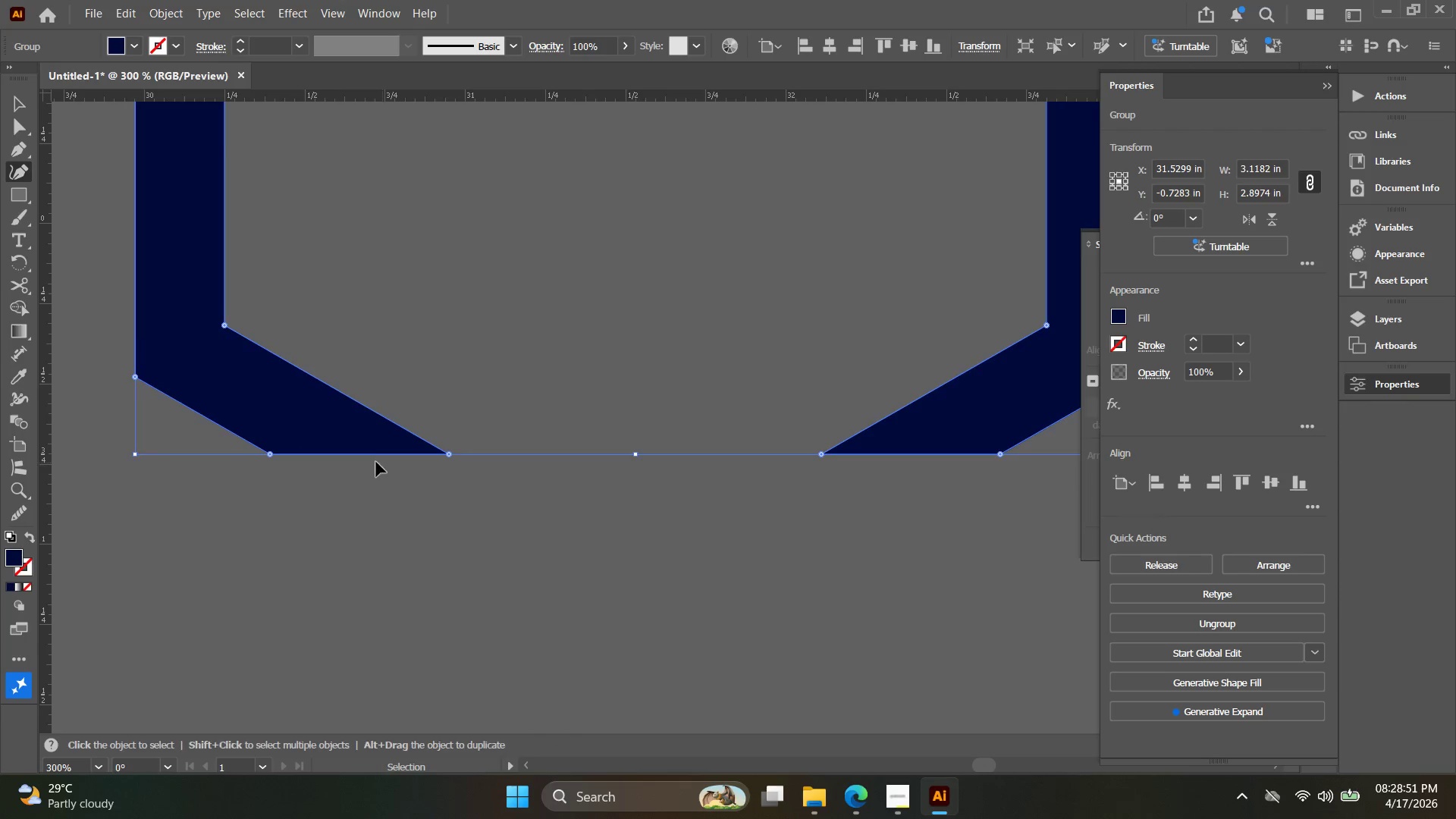 
hold_key(key=ShiftLeft, duration=2.44)
left_click_drag(start_coordinate=[271, 453], to_coordinate=[297, 456])
 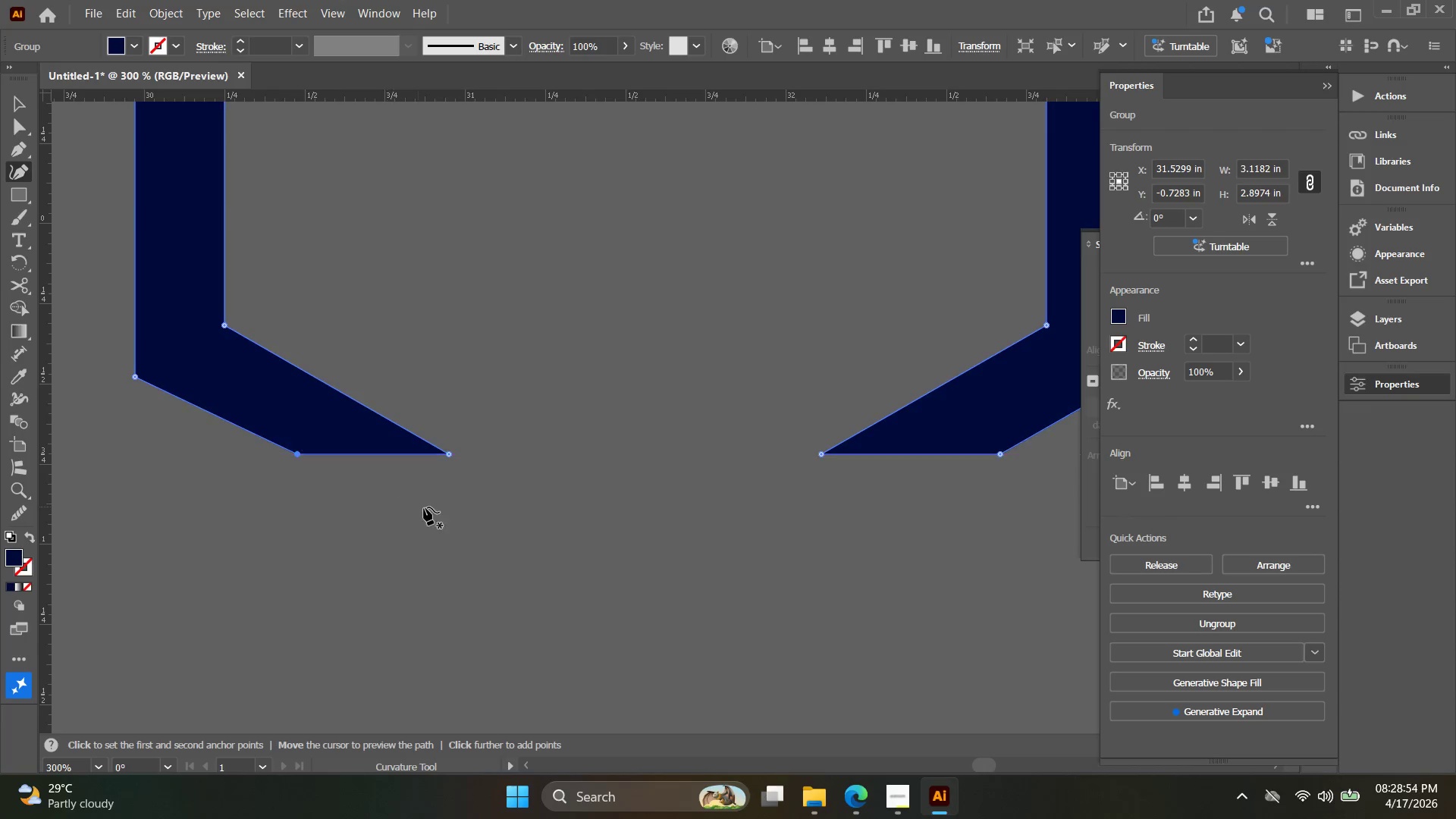 
key(V)
 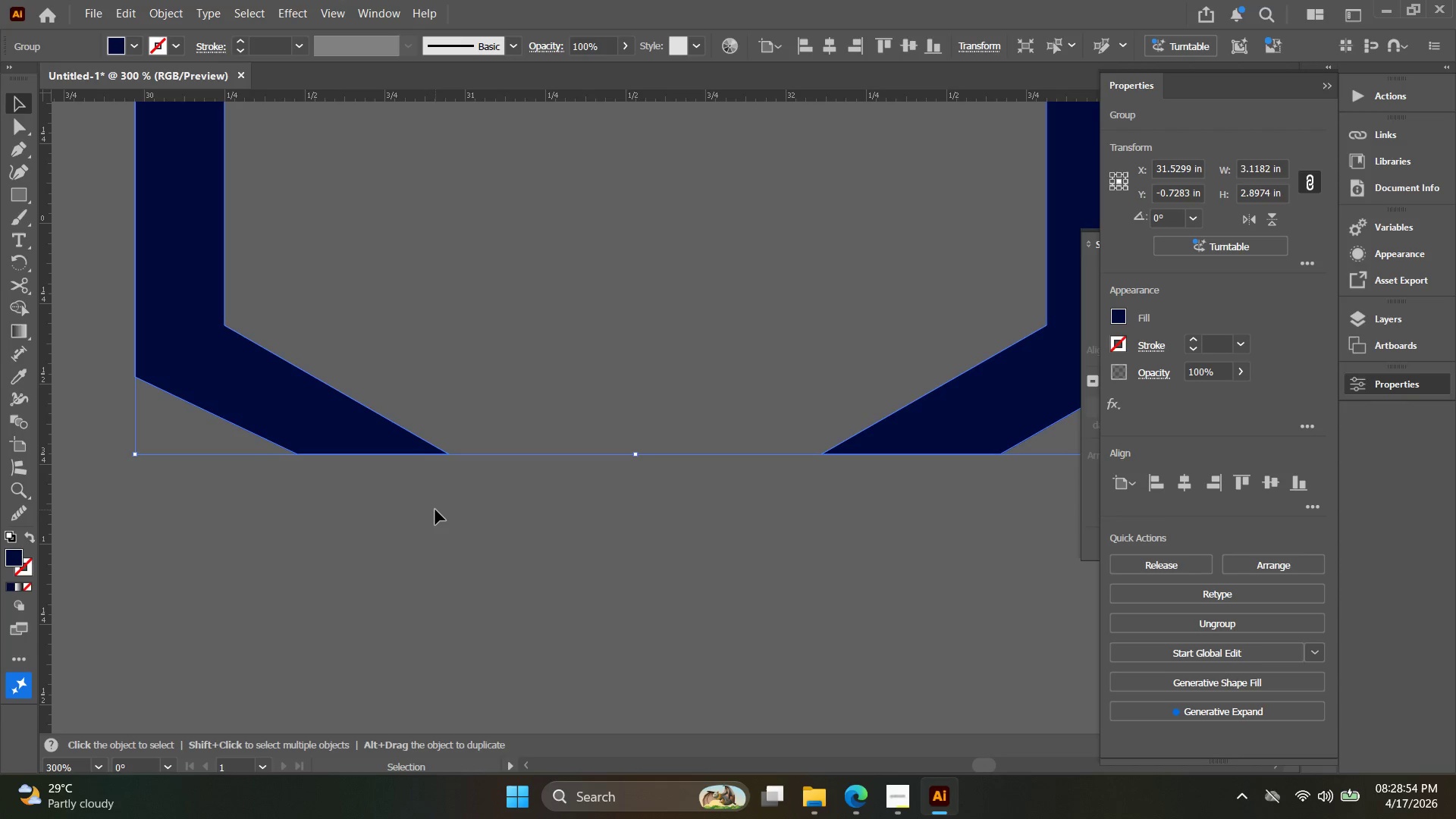 
left_click([435, 510])
 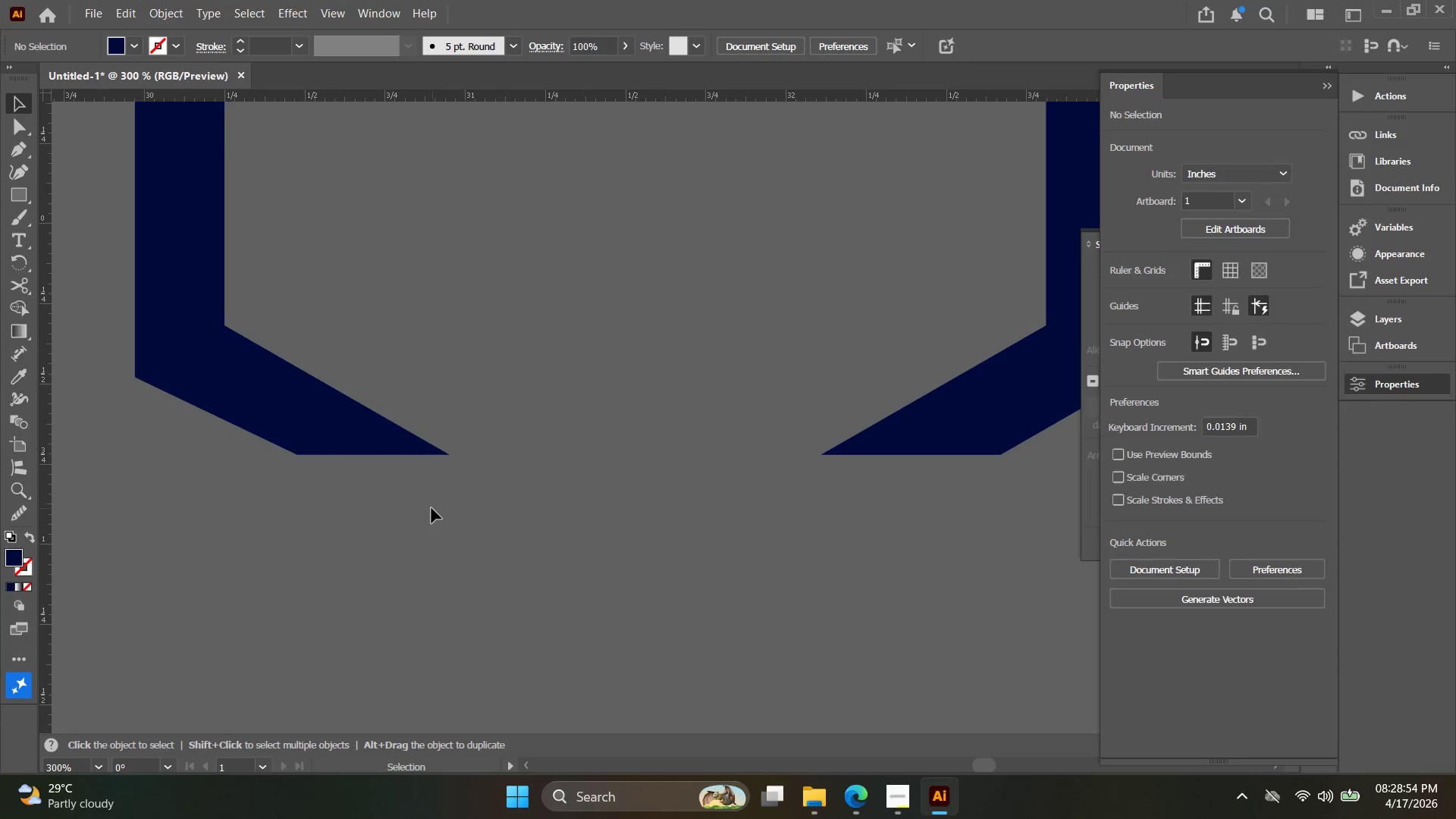 
key(Alt+AltLeft)
 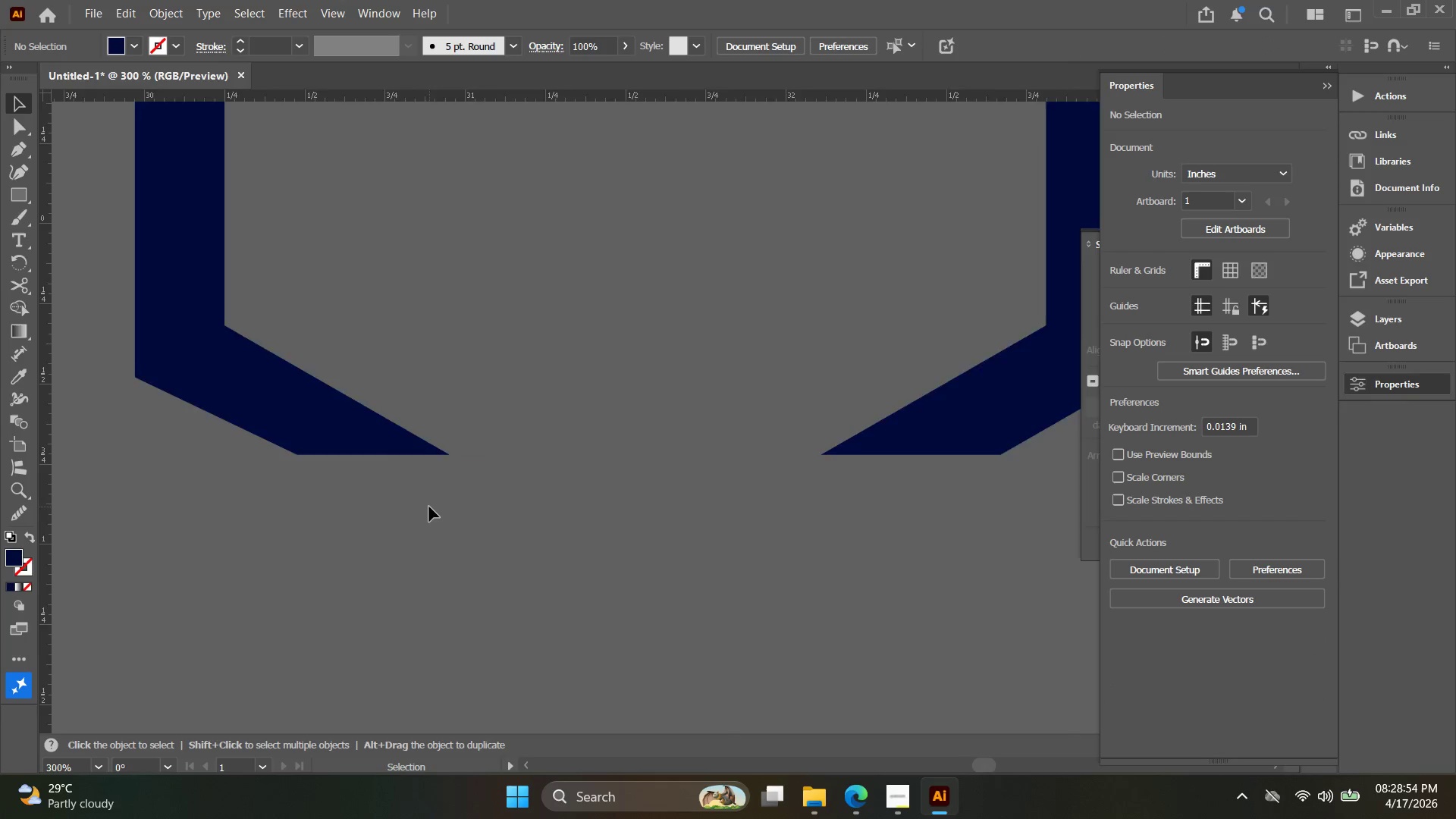 
hold_key(key=Space, duration=0.33)
 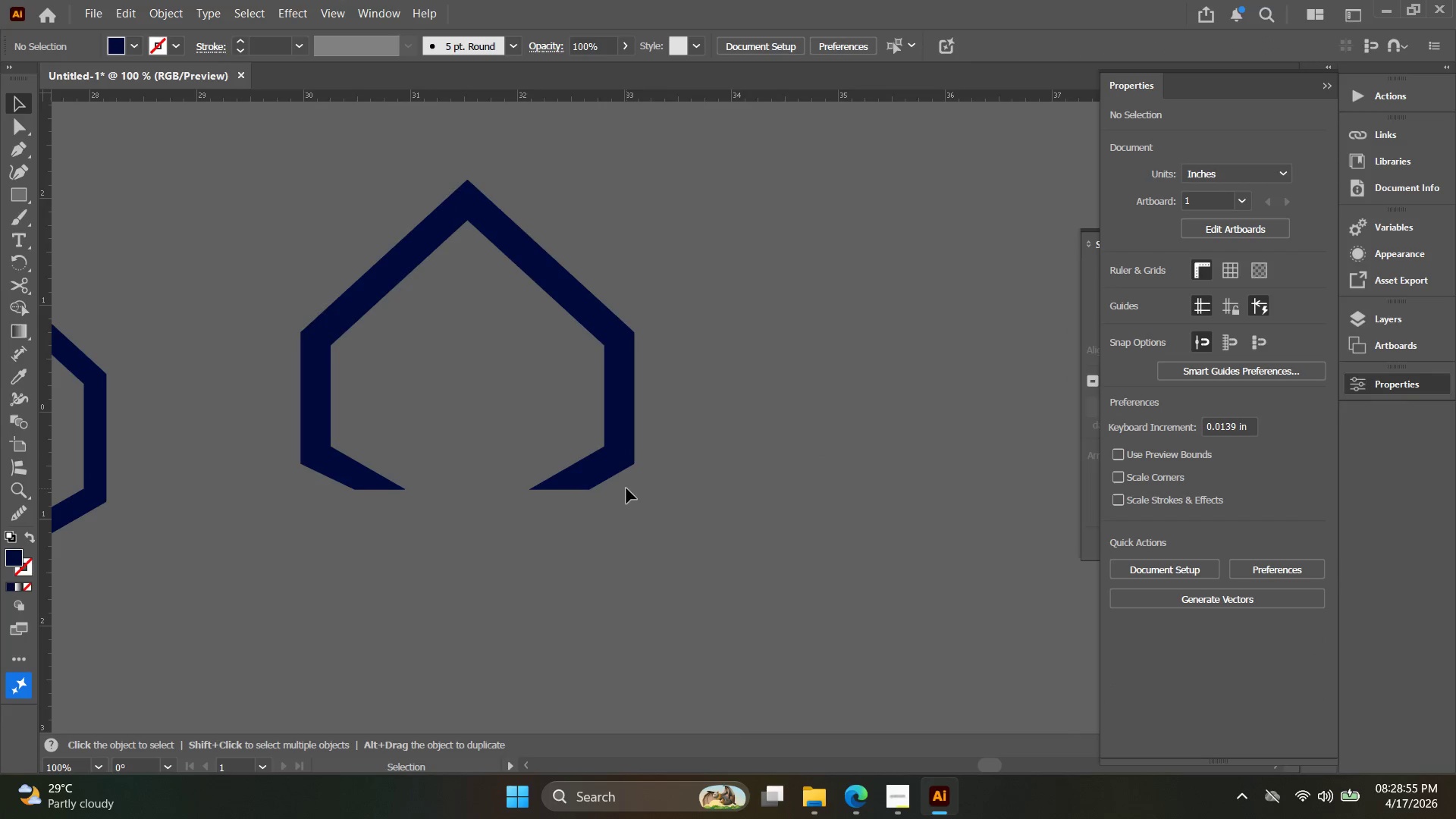 
left_click_drag(start_coordinate=[435, 513], to_coordinate=[408, 513])
 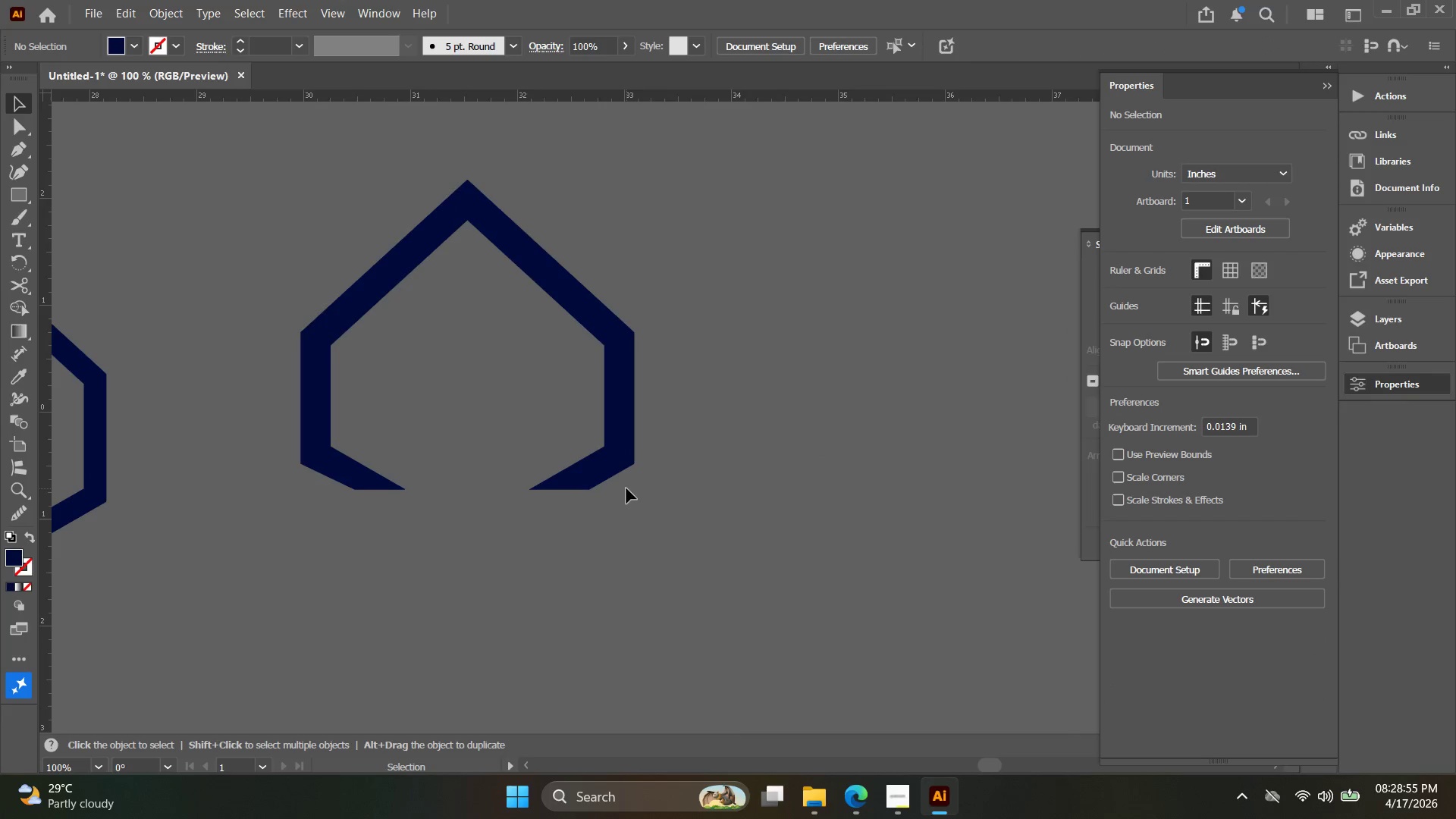 
scroll: coordinate [424, 507], scroll_direction: down, amount: 3.0
 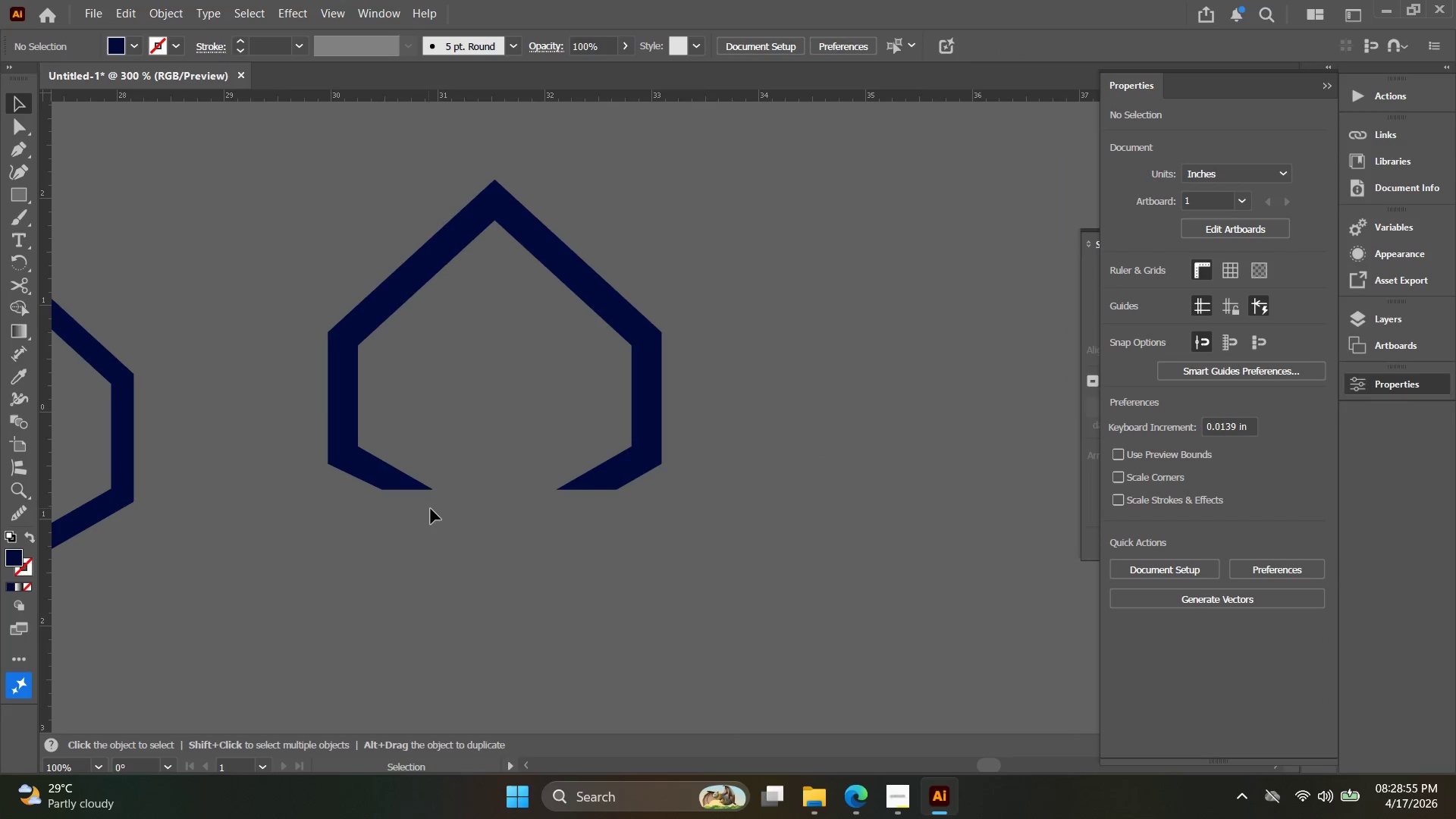 
double_click([598, 482])
 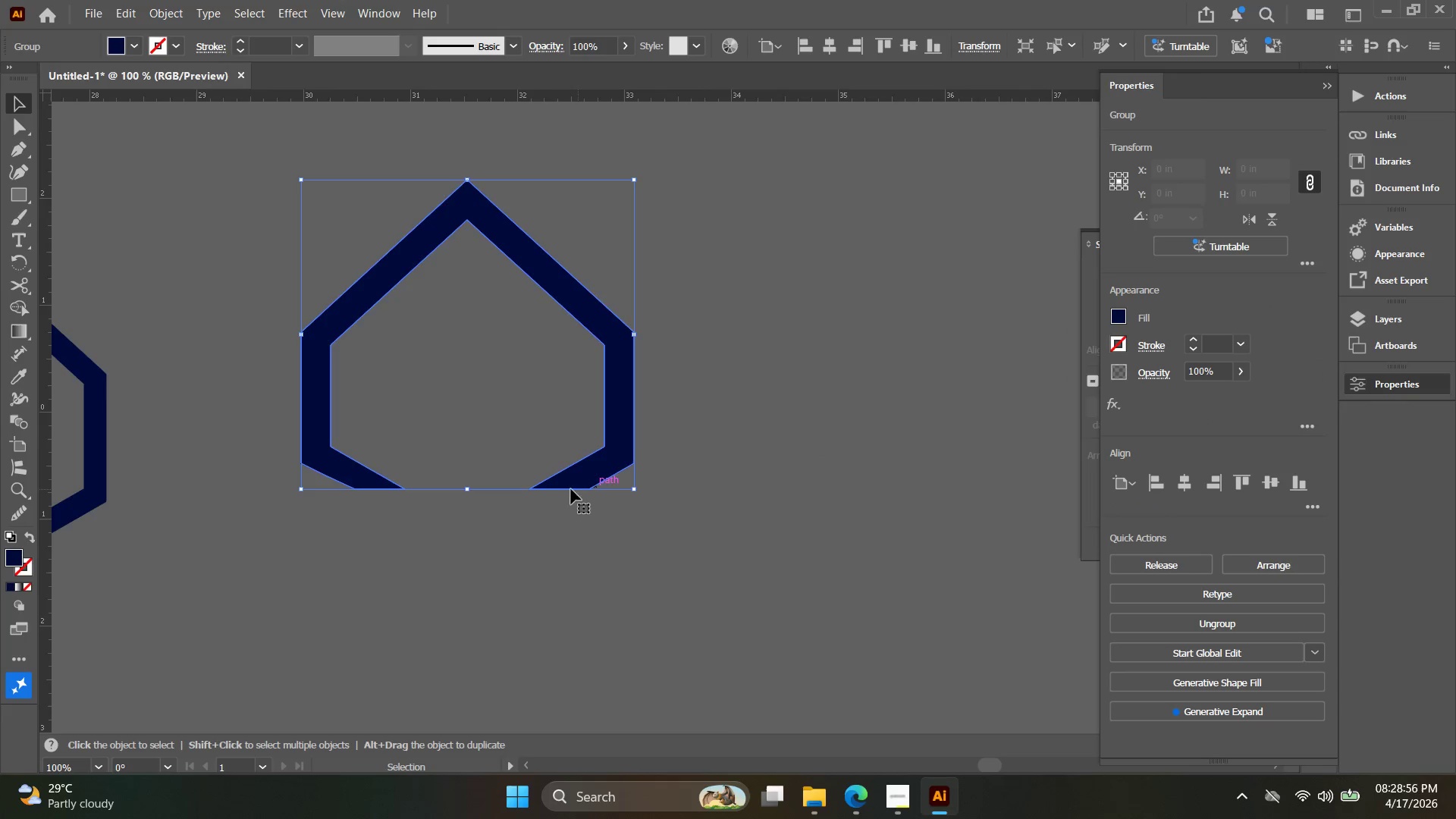 
key(Alt+AltLeft)
 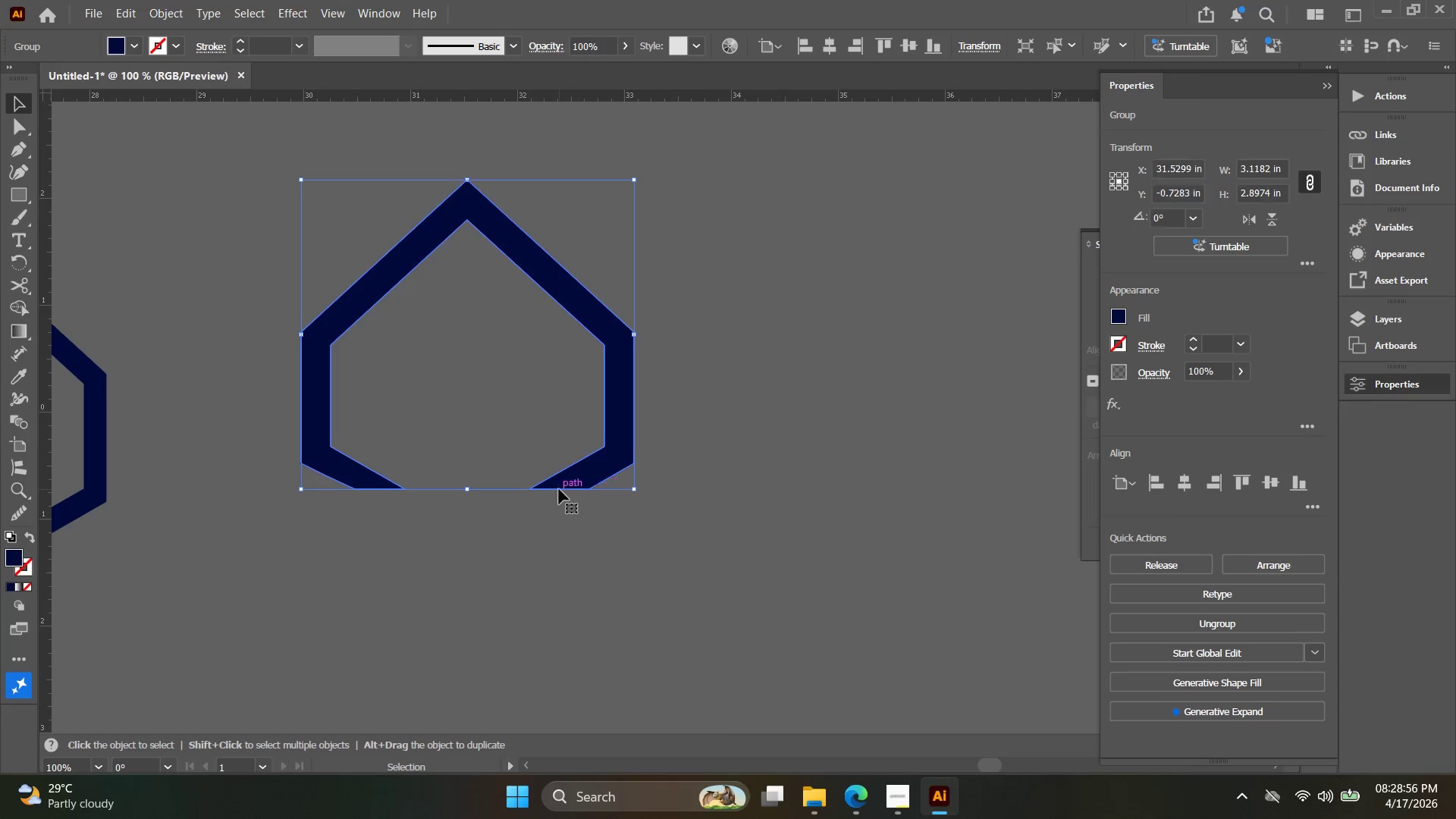 
scroll: coordinate [559, 489], scroll_direction: up, amount: 2.0
 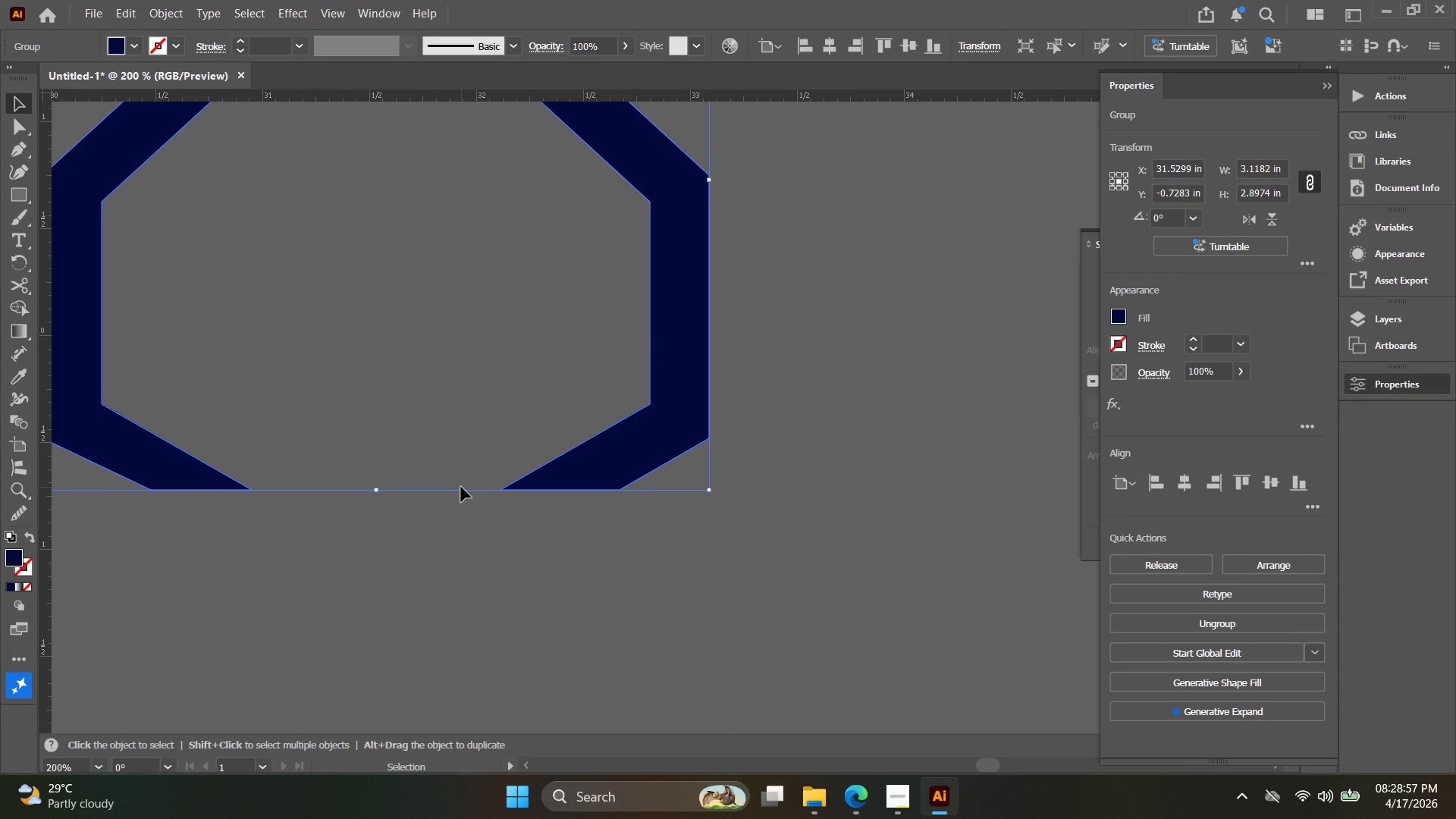 
key(Alt+AltLeft)
 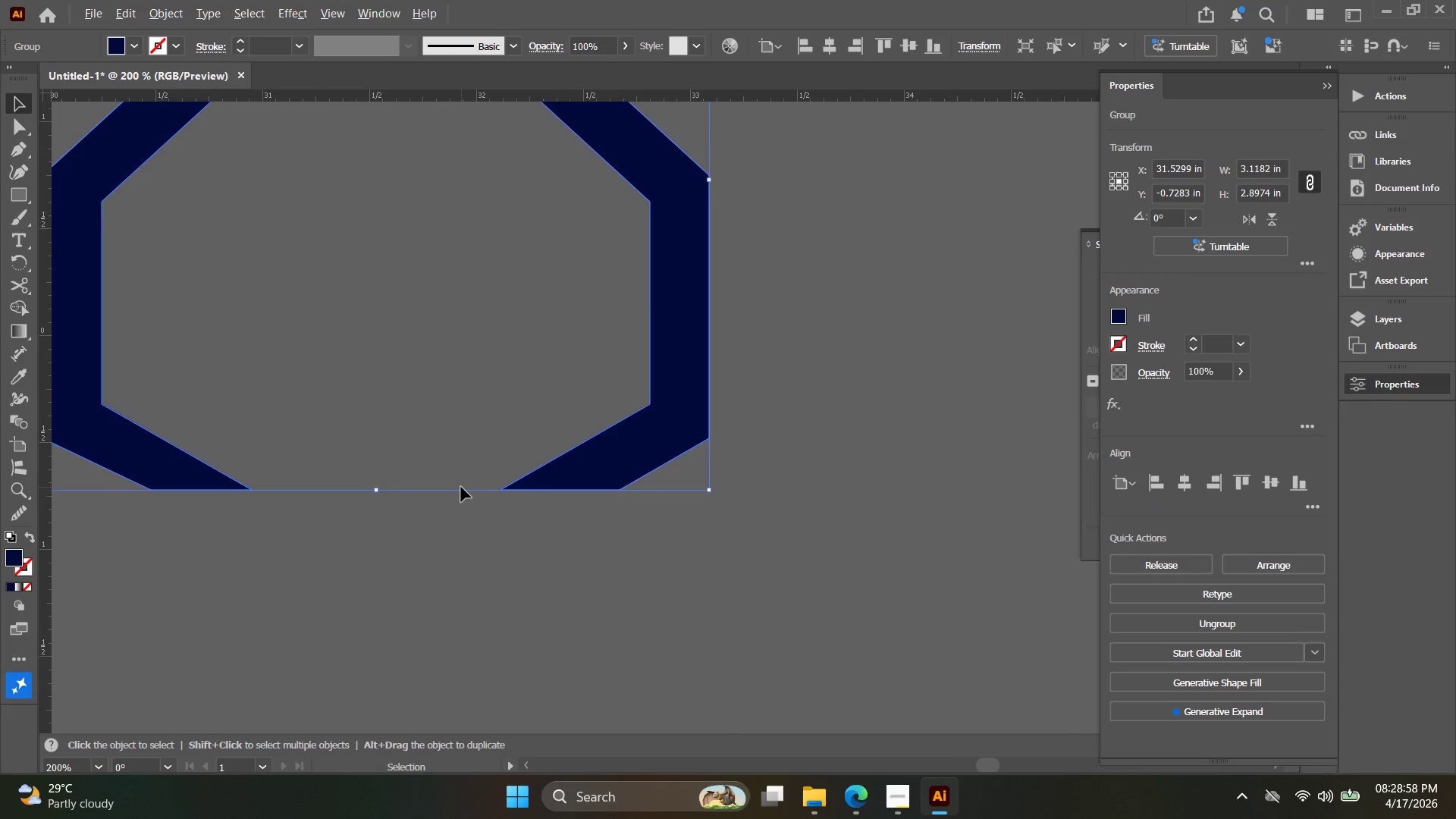 
scroll: coordinate [461, 487], scroll_direction: down, amount: 2.0
 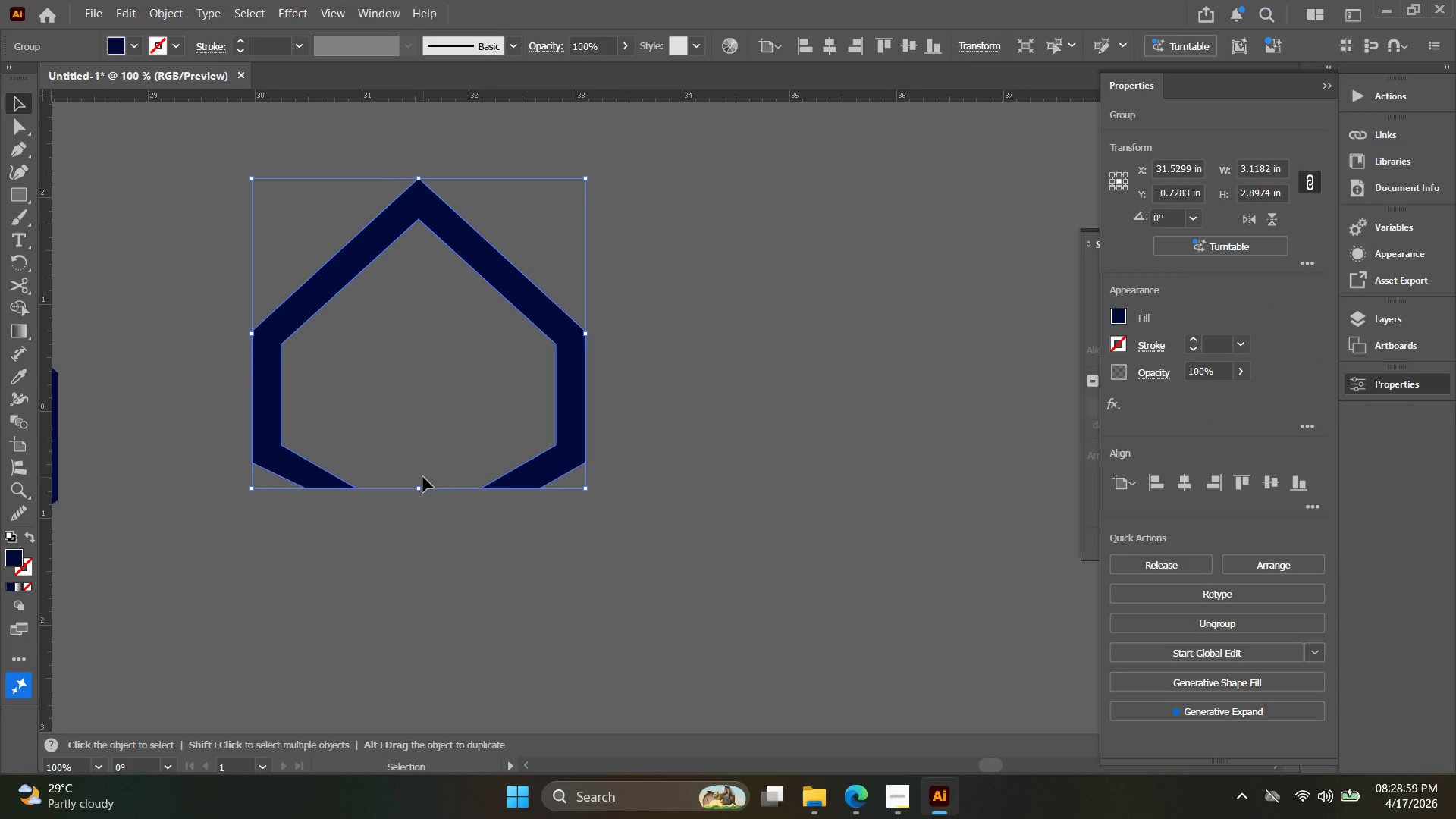 
key(Control+C)
 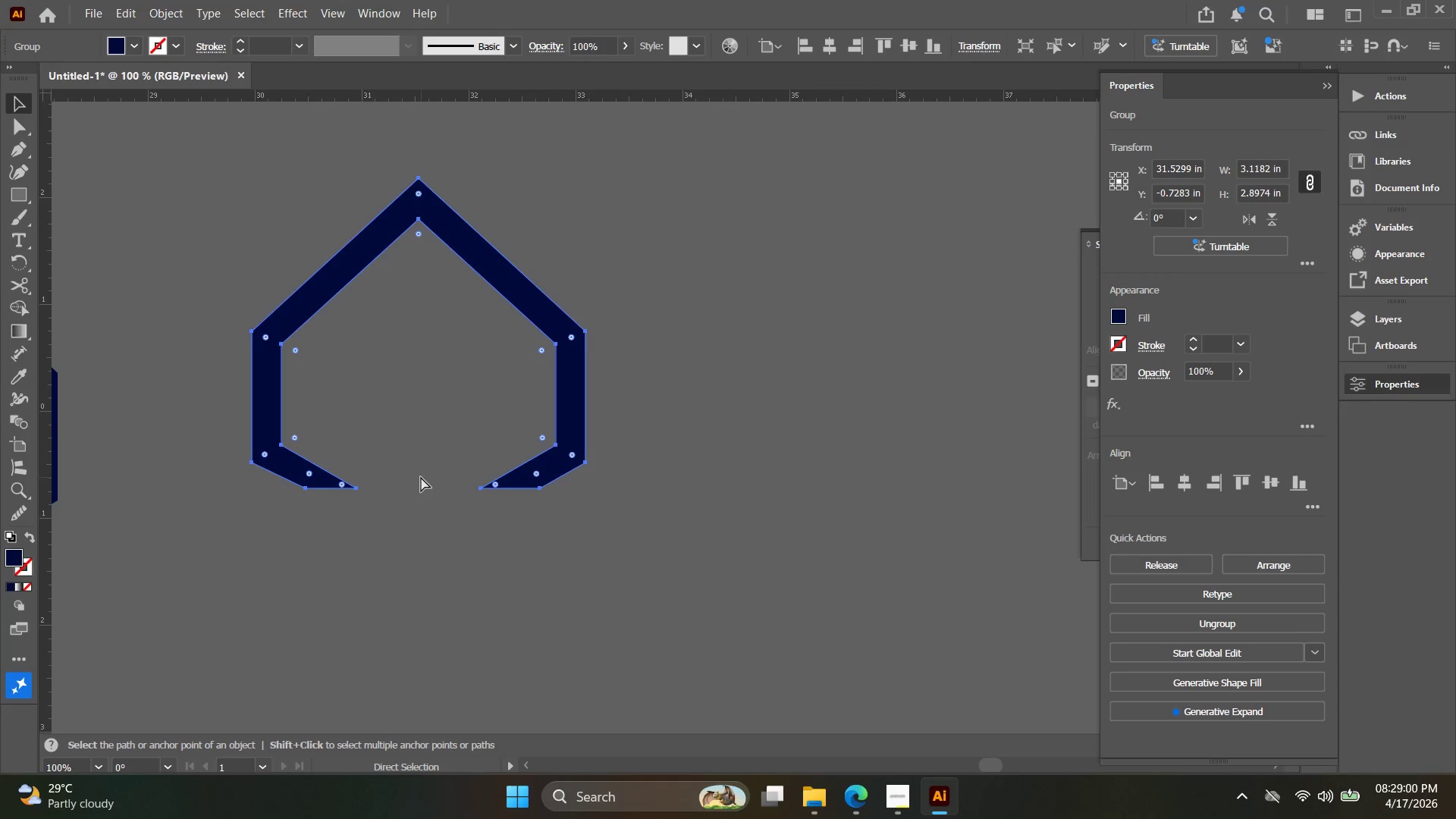 
hold_key(key=F, duration=0.33)
 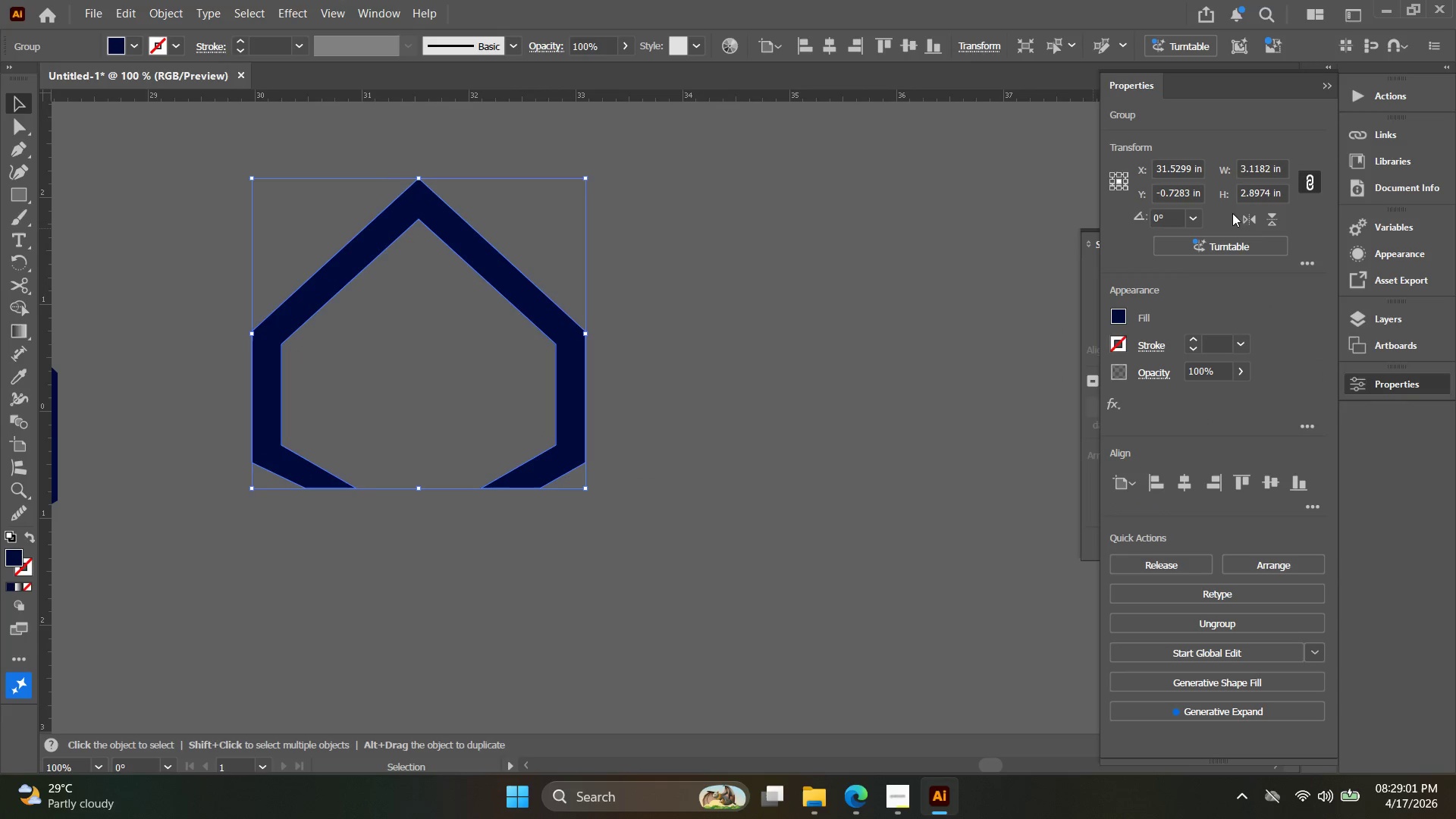 
left_click([1254, 224])
 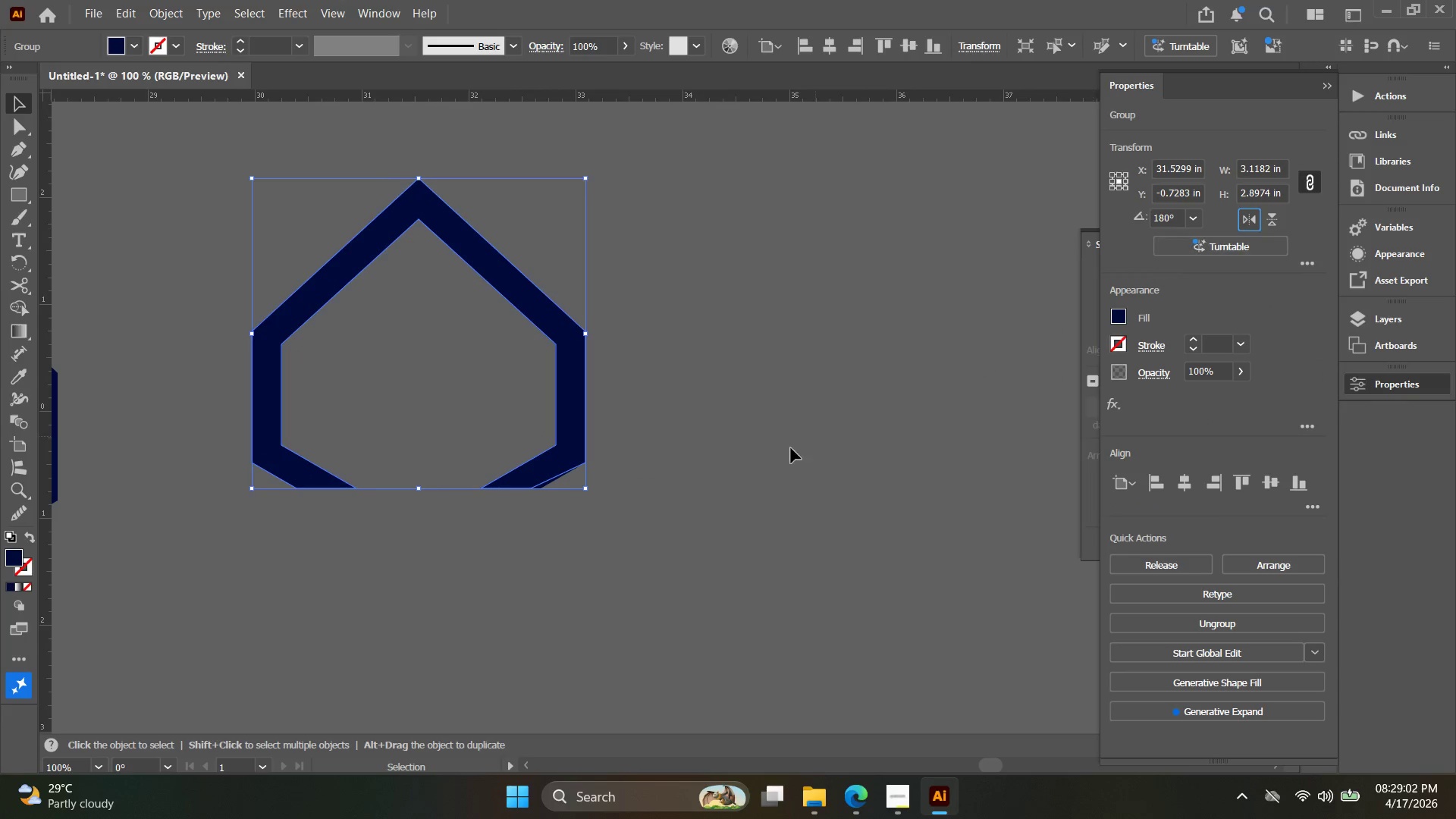 
left_click([708, 526])
 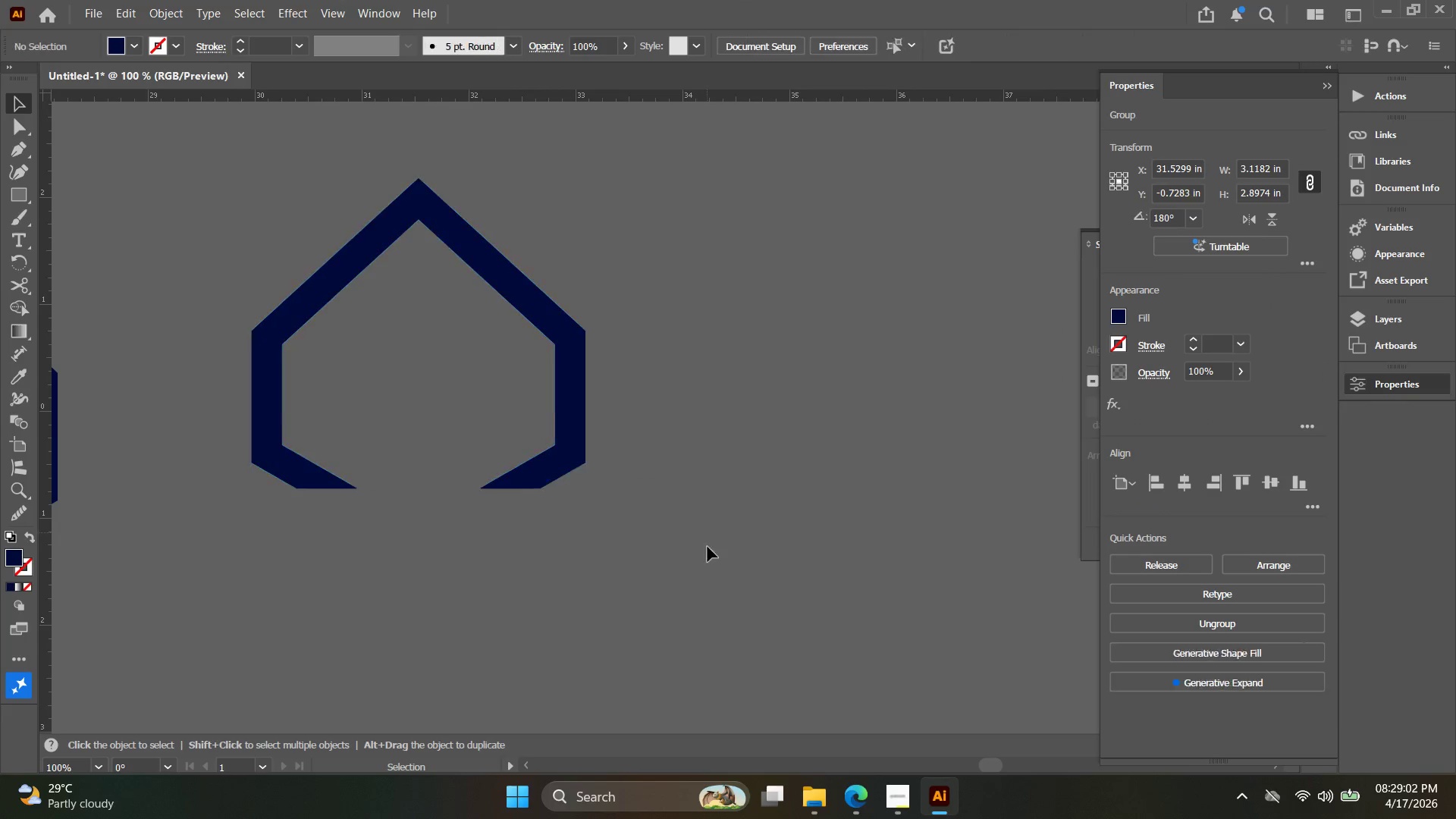 
left_click_drag(start_coordinate=[694, 556], to_coordinate=[423, 351])
 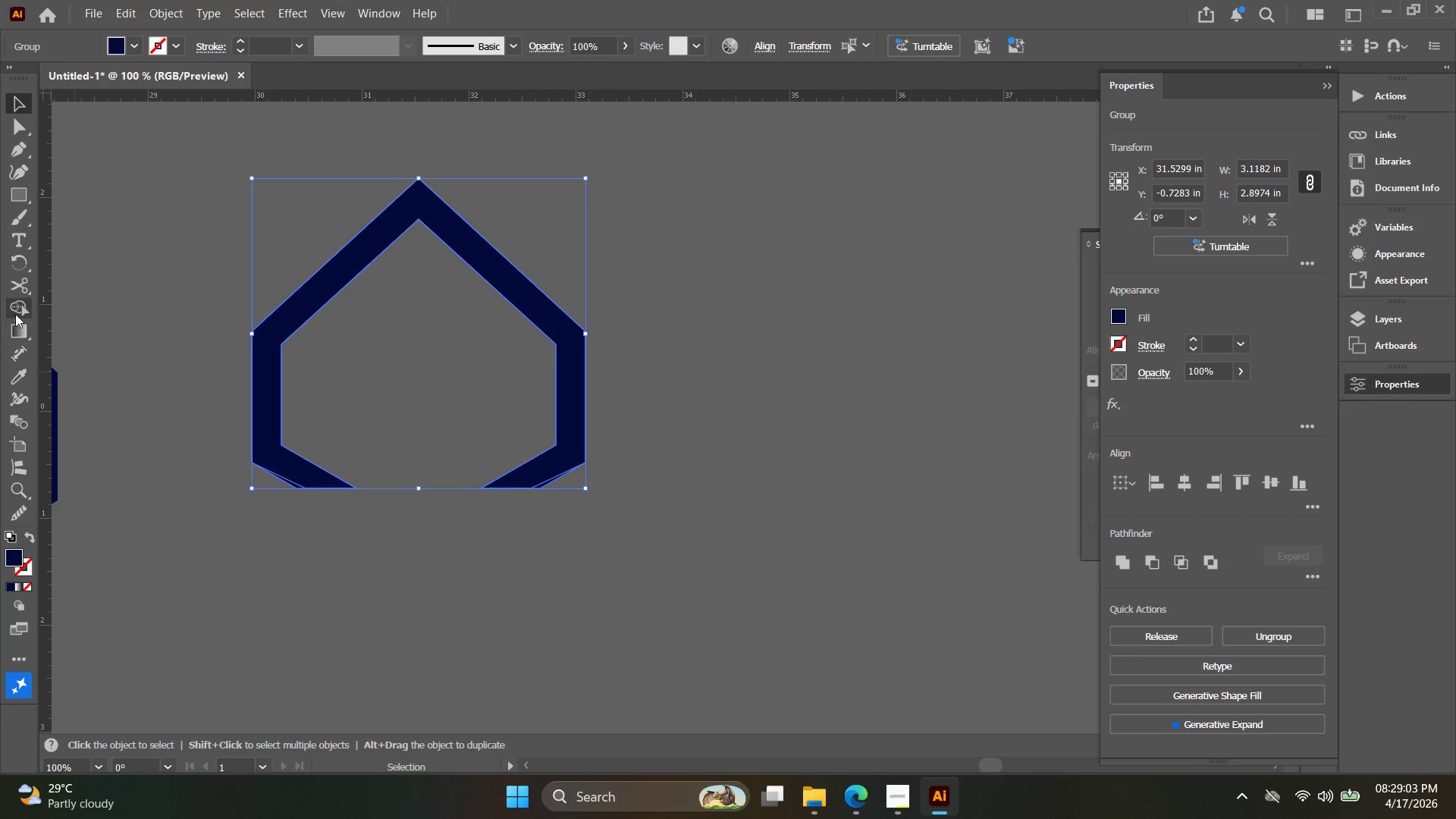 
left_click([20, 310])
 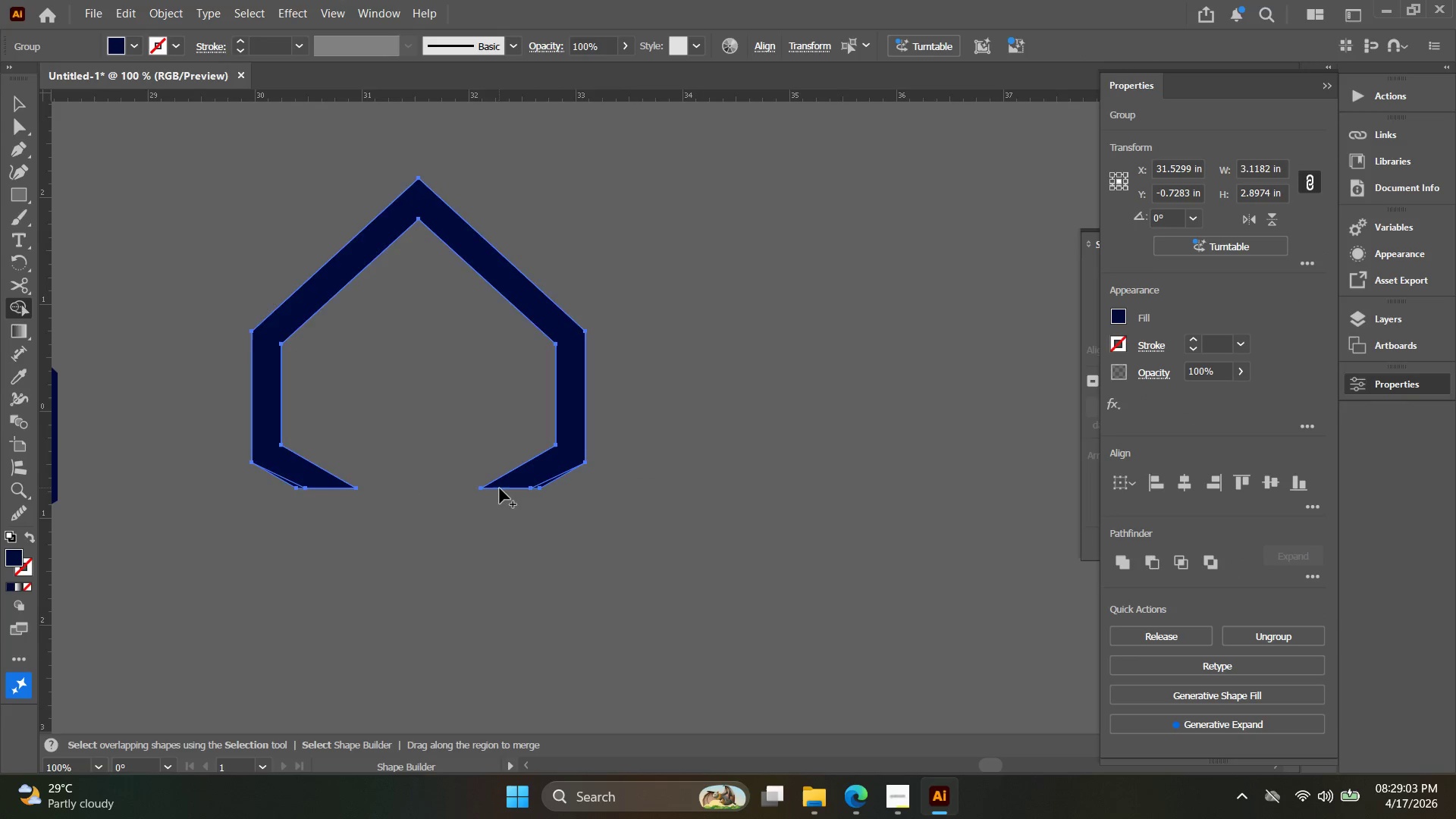 
hold_key(key=AltLeft, duration=1.39)
scroll: coordinate [507, 488], scroll_direction: up, amount: 4.0
 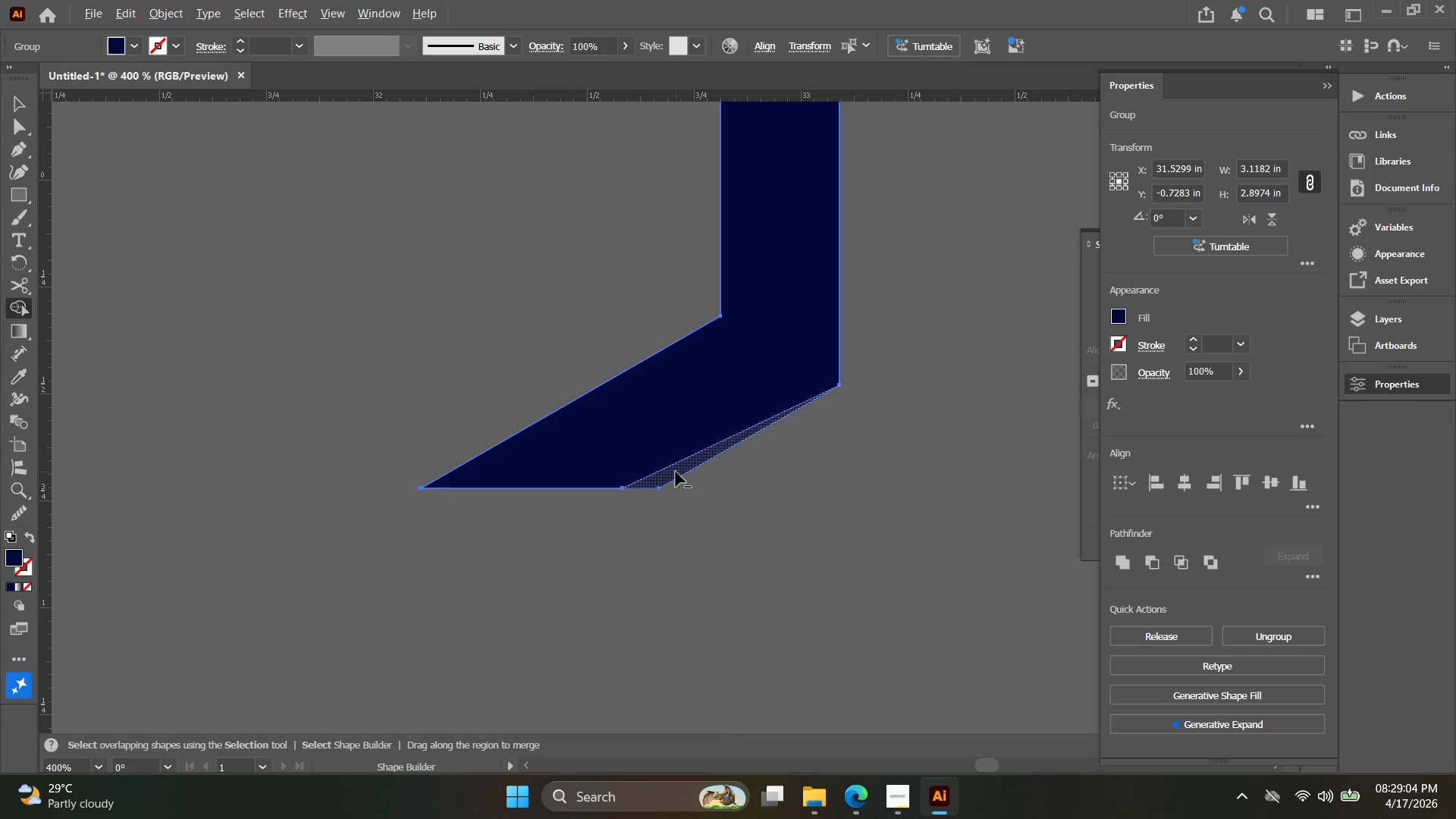 
left_click([676, 471])
 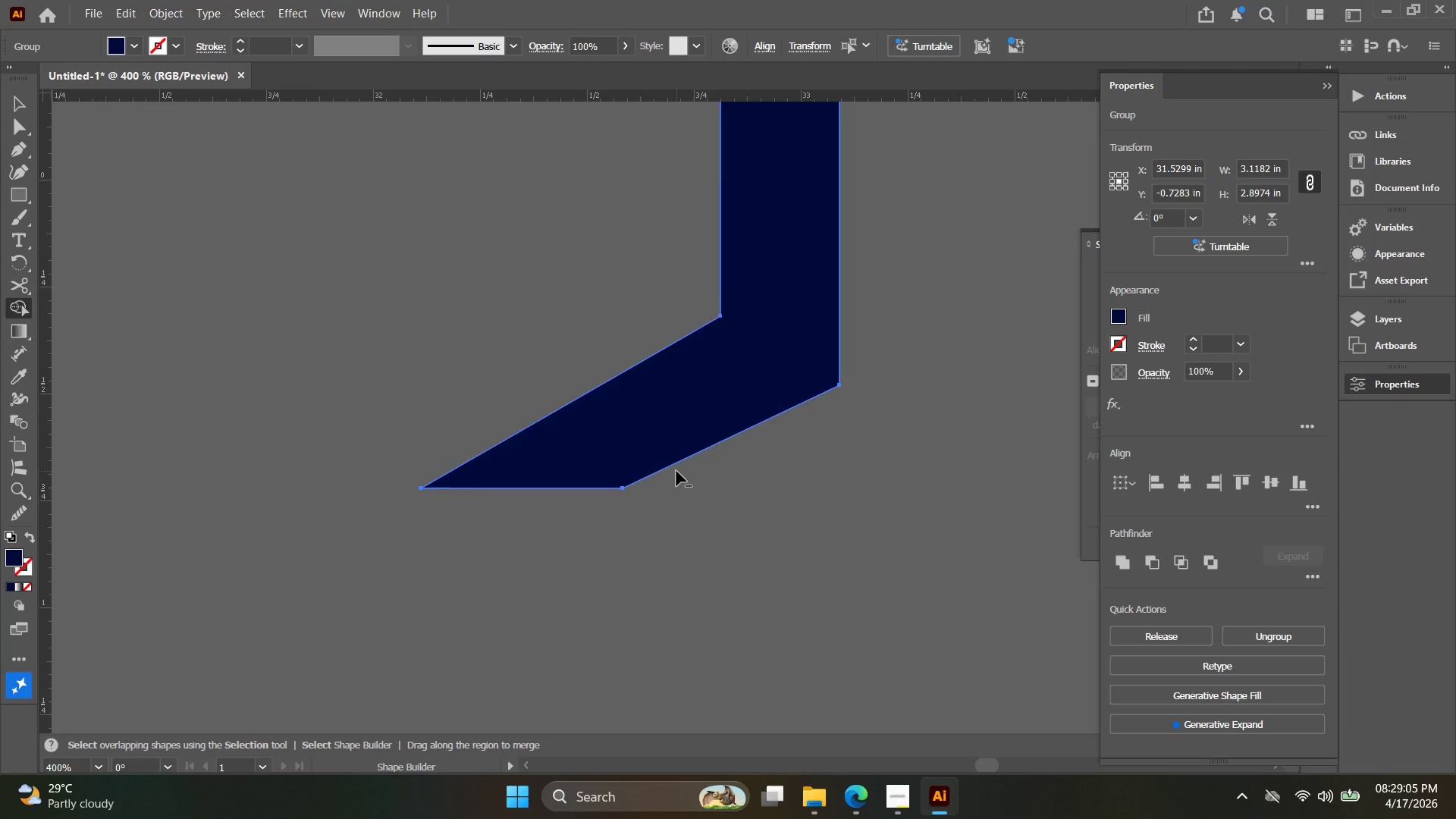 
key(V)
 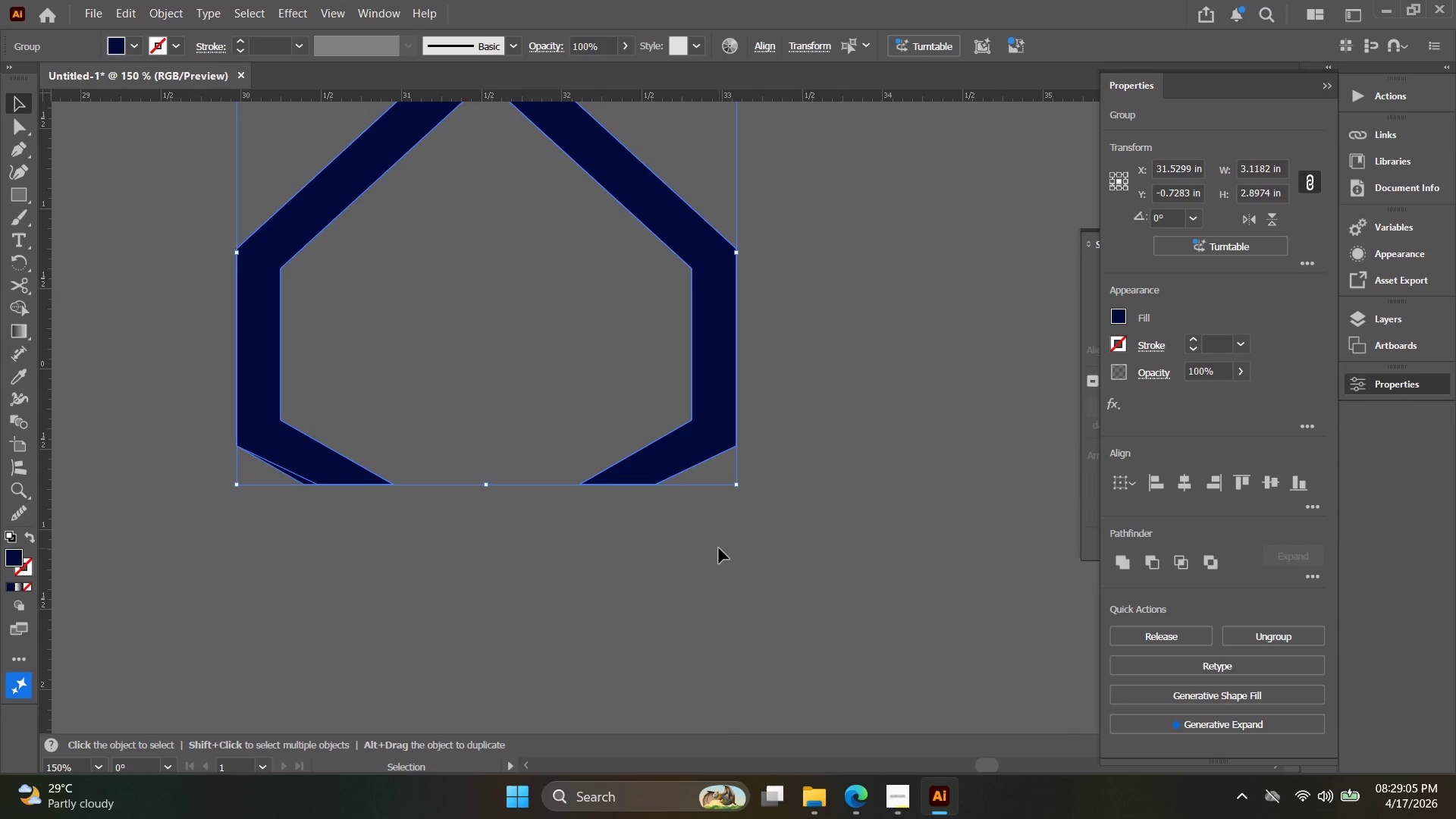 
scroll: coordinate [675, 483], scroll_direction: down, amount: 3.0
 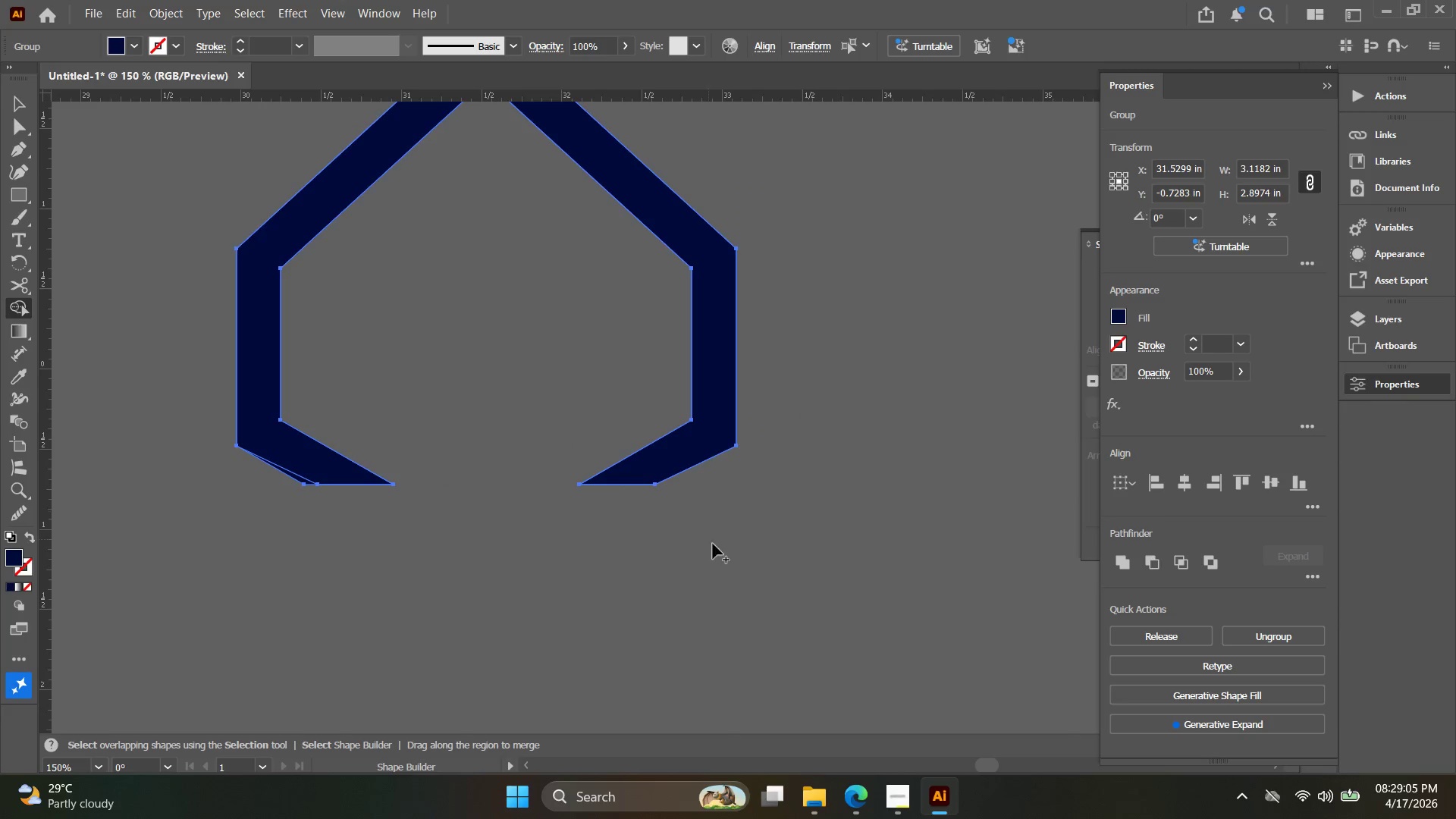 
left_click([720, 548])
 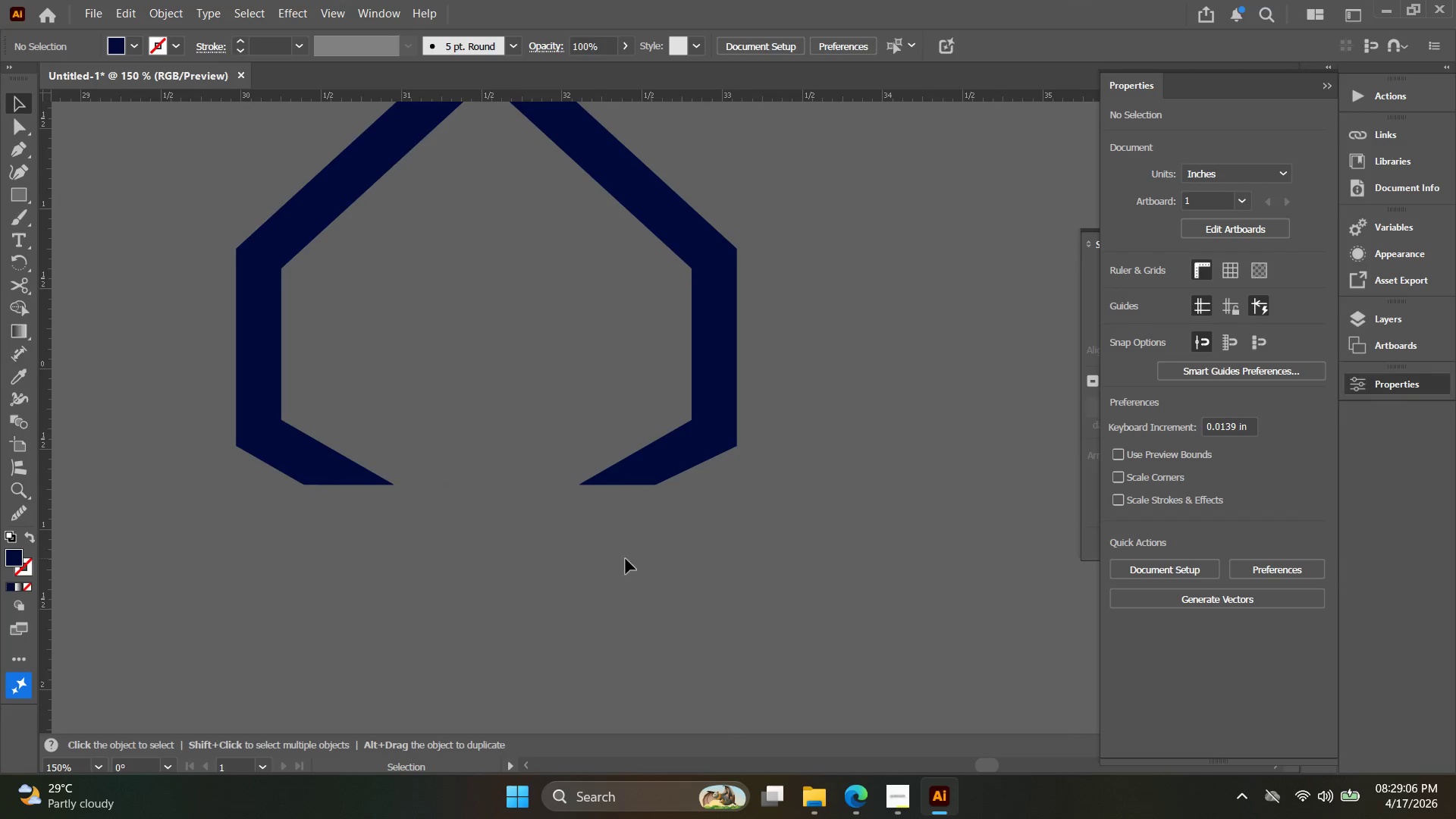 
left_click_drag(start_coordinate=[713, 628], to_coordinate=[275, 388])
 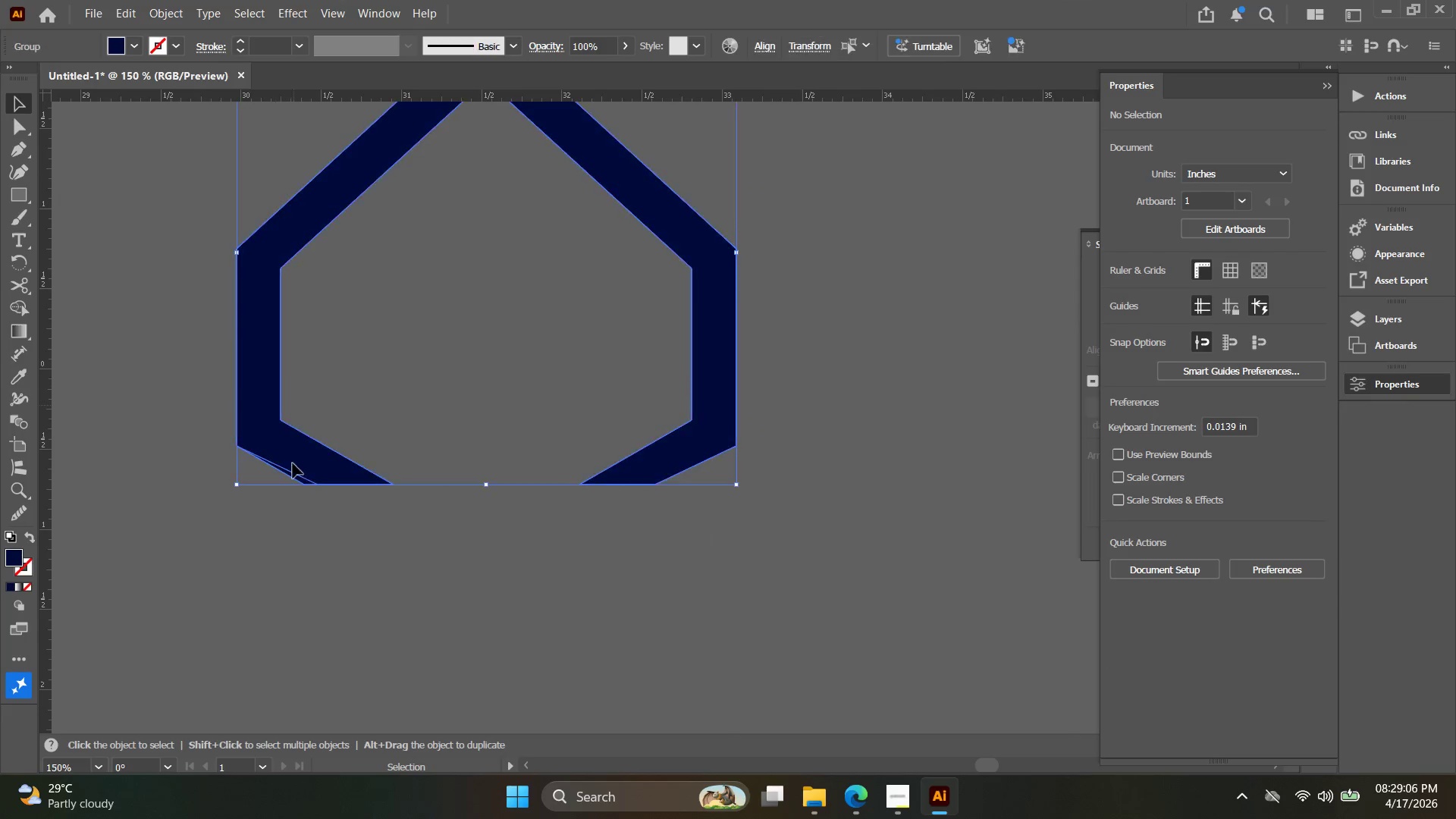 
key(Alt+AltLeft)
 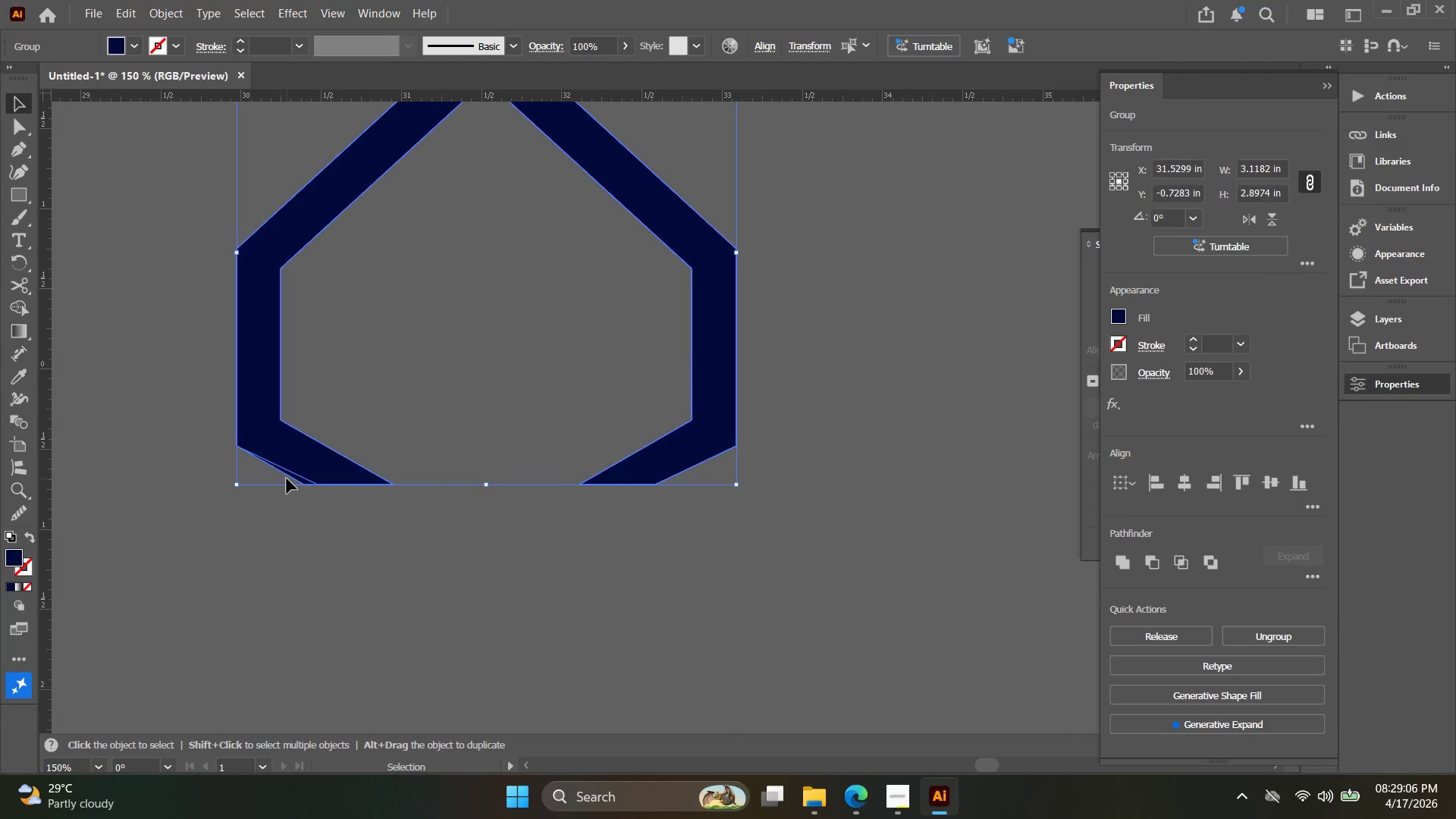 
scroll: coordinate [285, 479], scroll_direction: up, amount: 4.0
 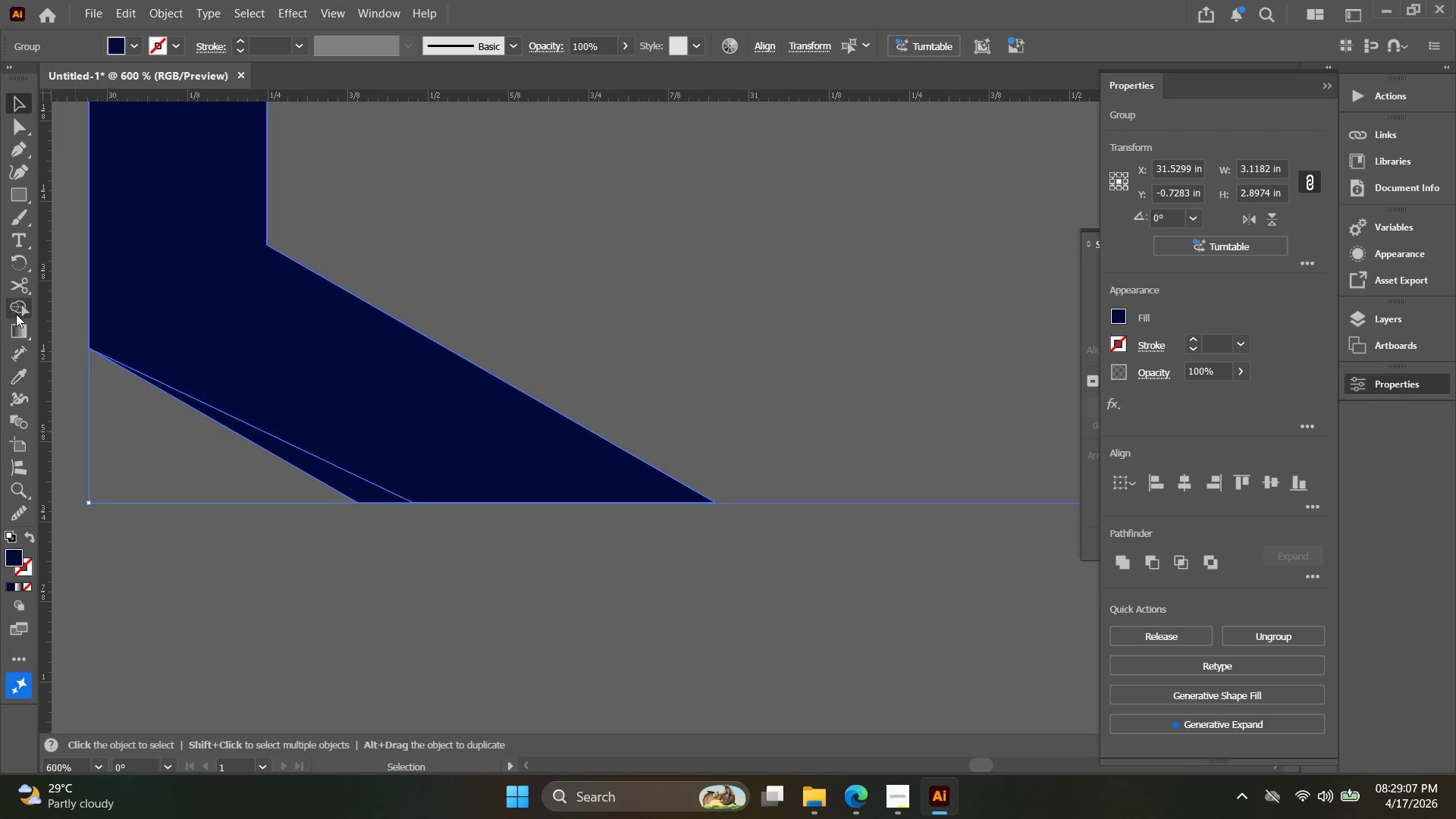 
left_click([17, 309])
 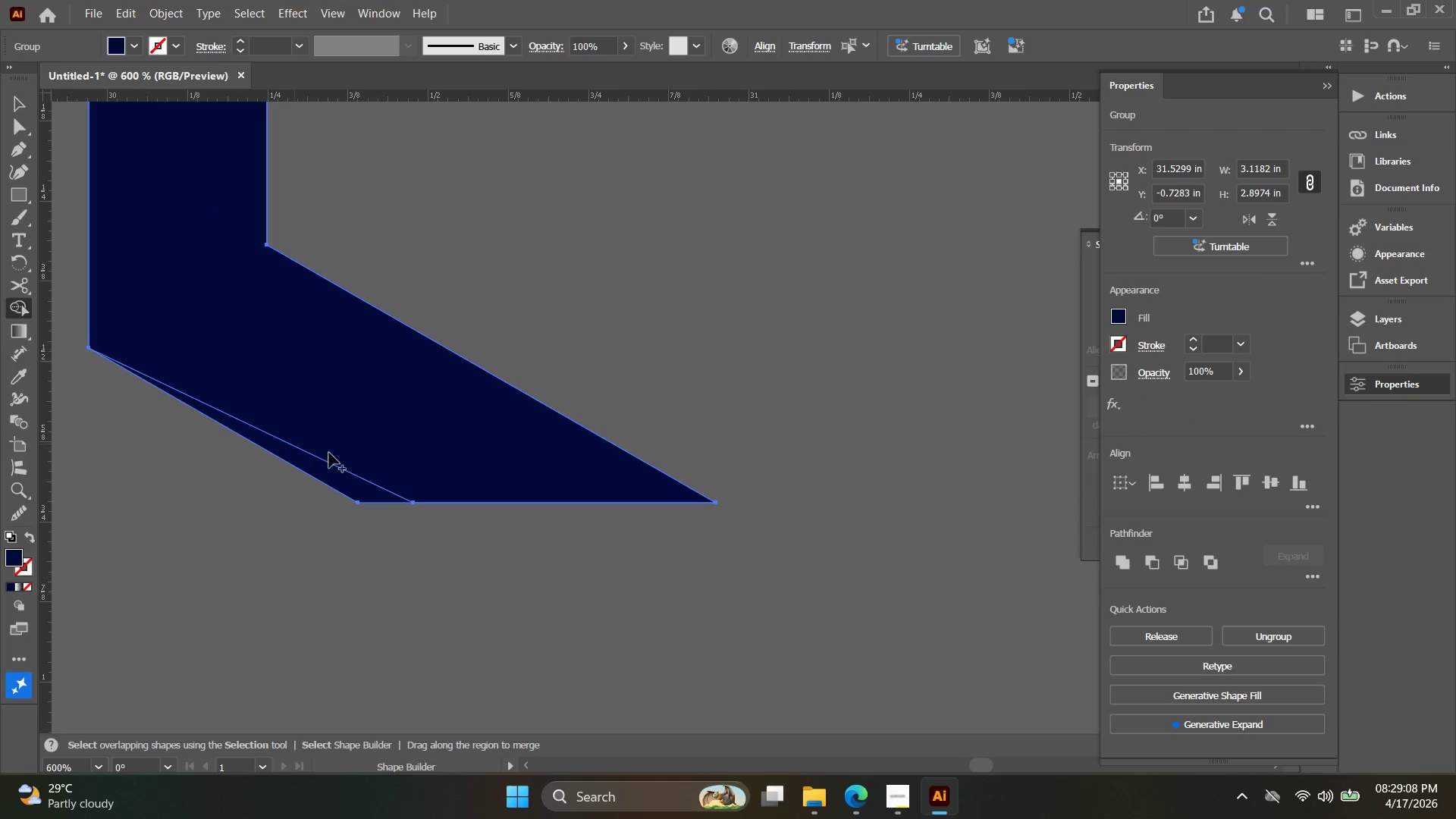 
hold_key(key=AltLeft, duration=1.16)
left_click([346, 485])
 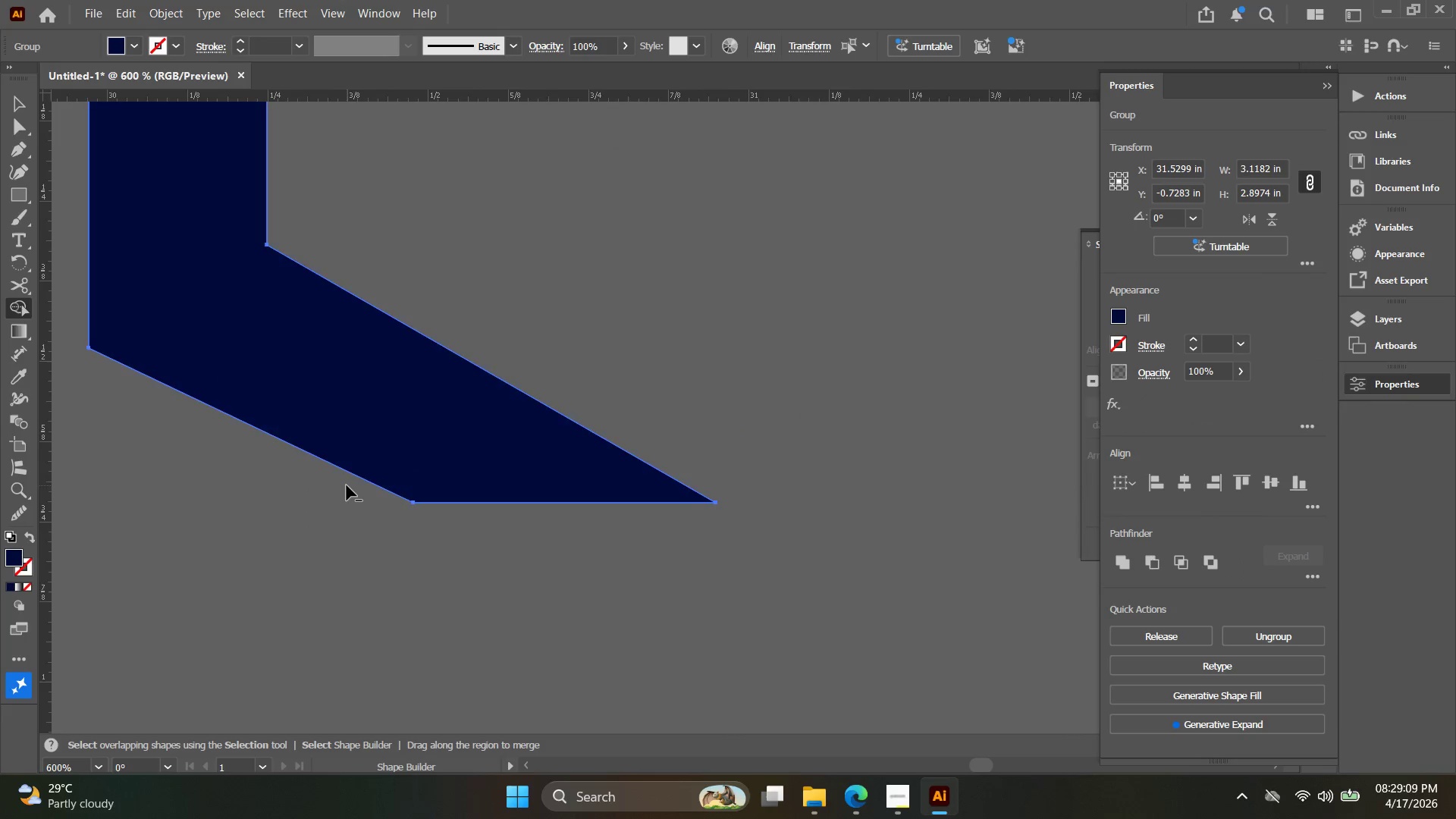 
key(V)
 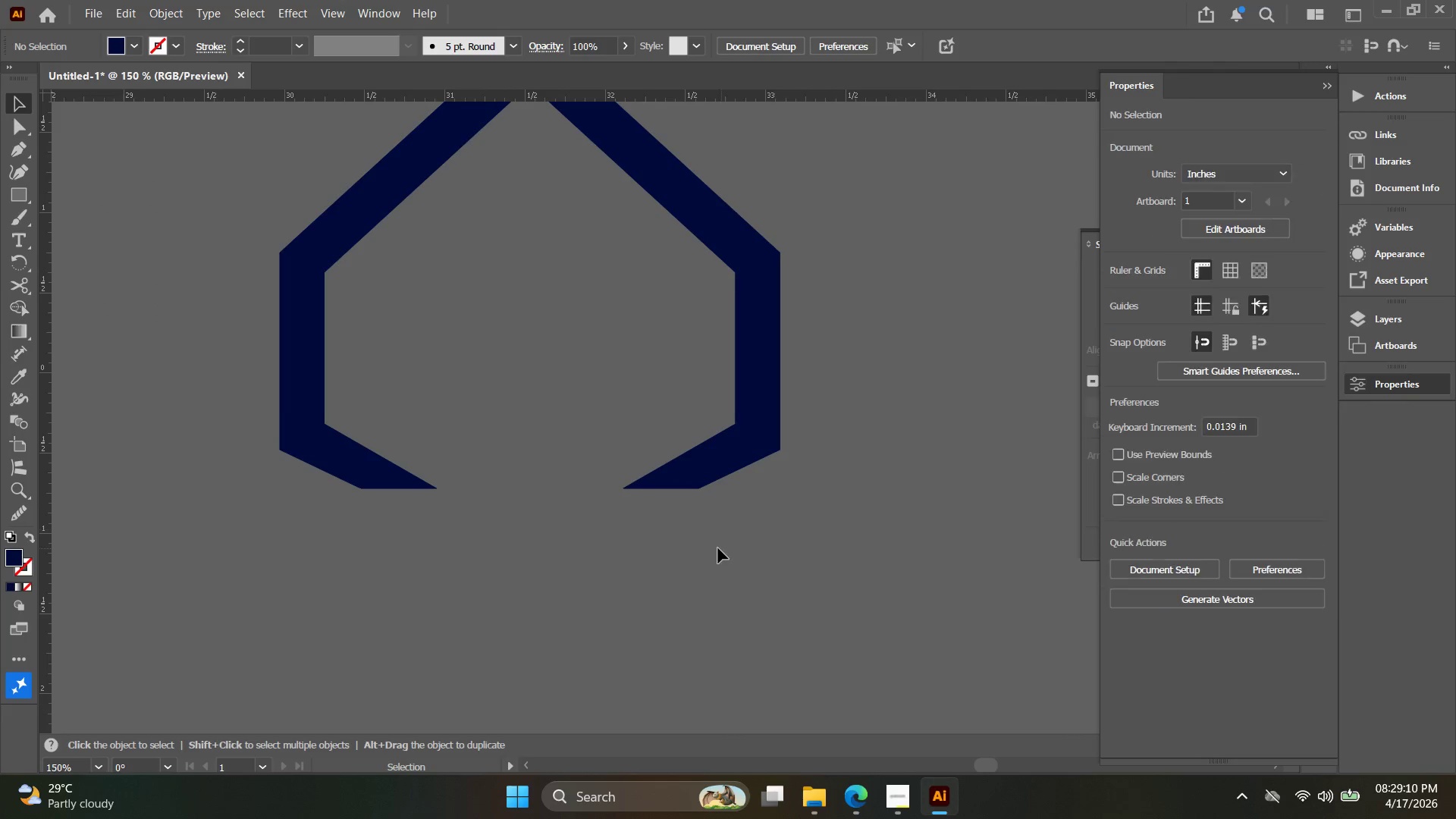 
scroll: coordinate [344, 484], scroll_direction: down, amount: 4.0
 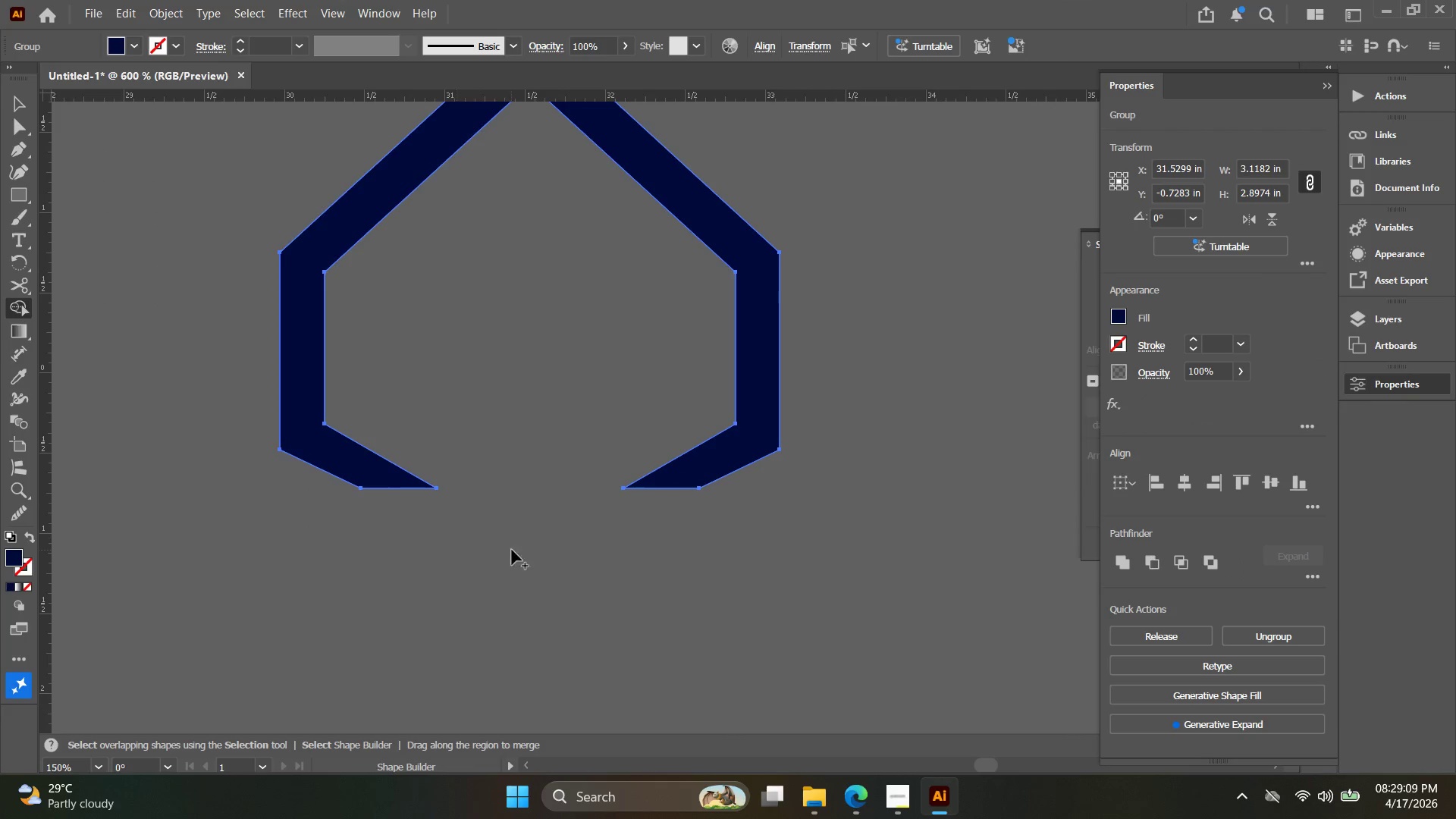 
key(Alt+AltLeft)
 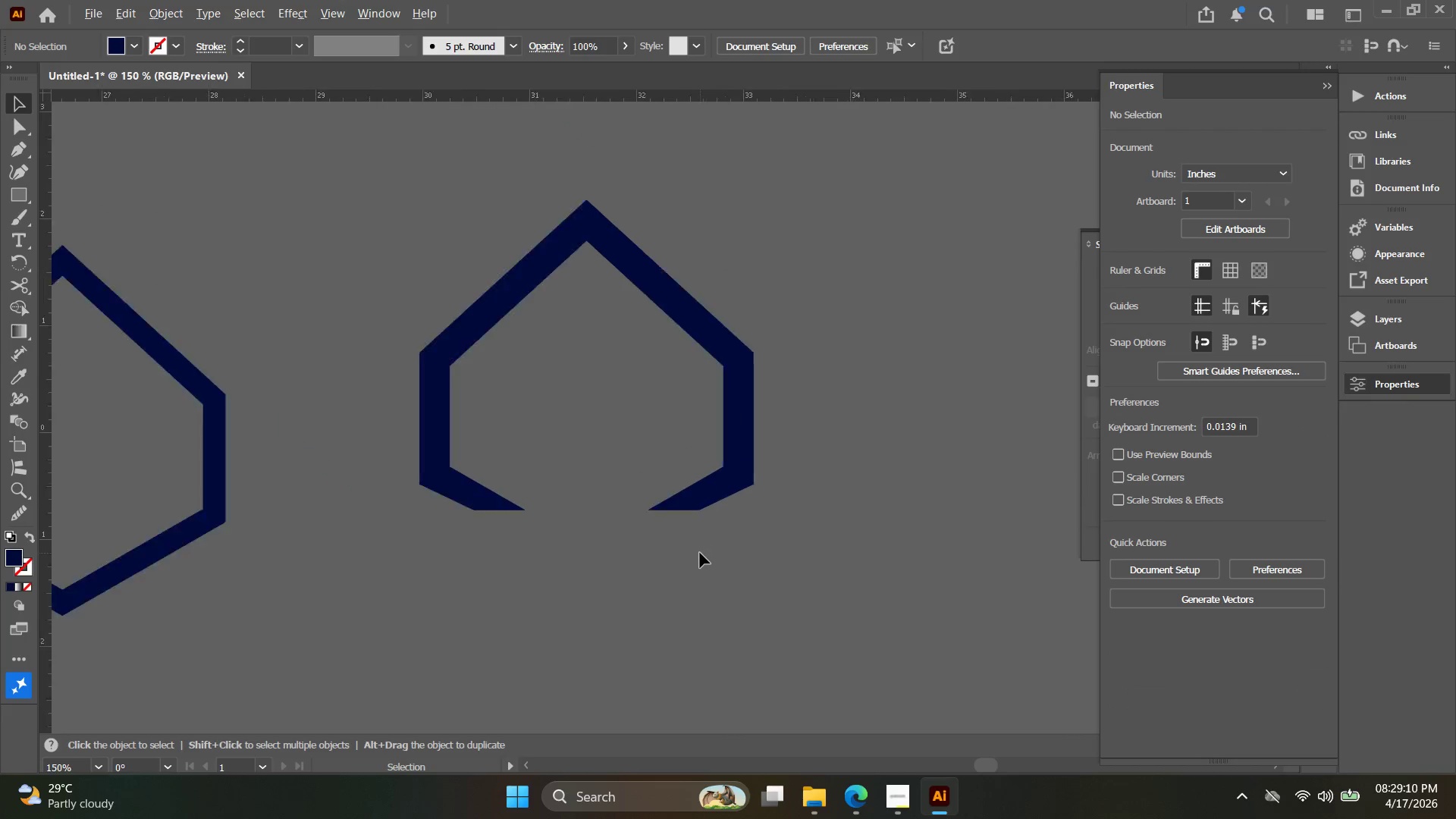 
hold_key(key=Space, duration=0.33)
 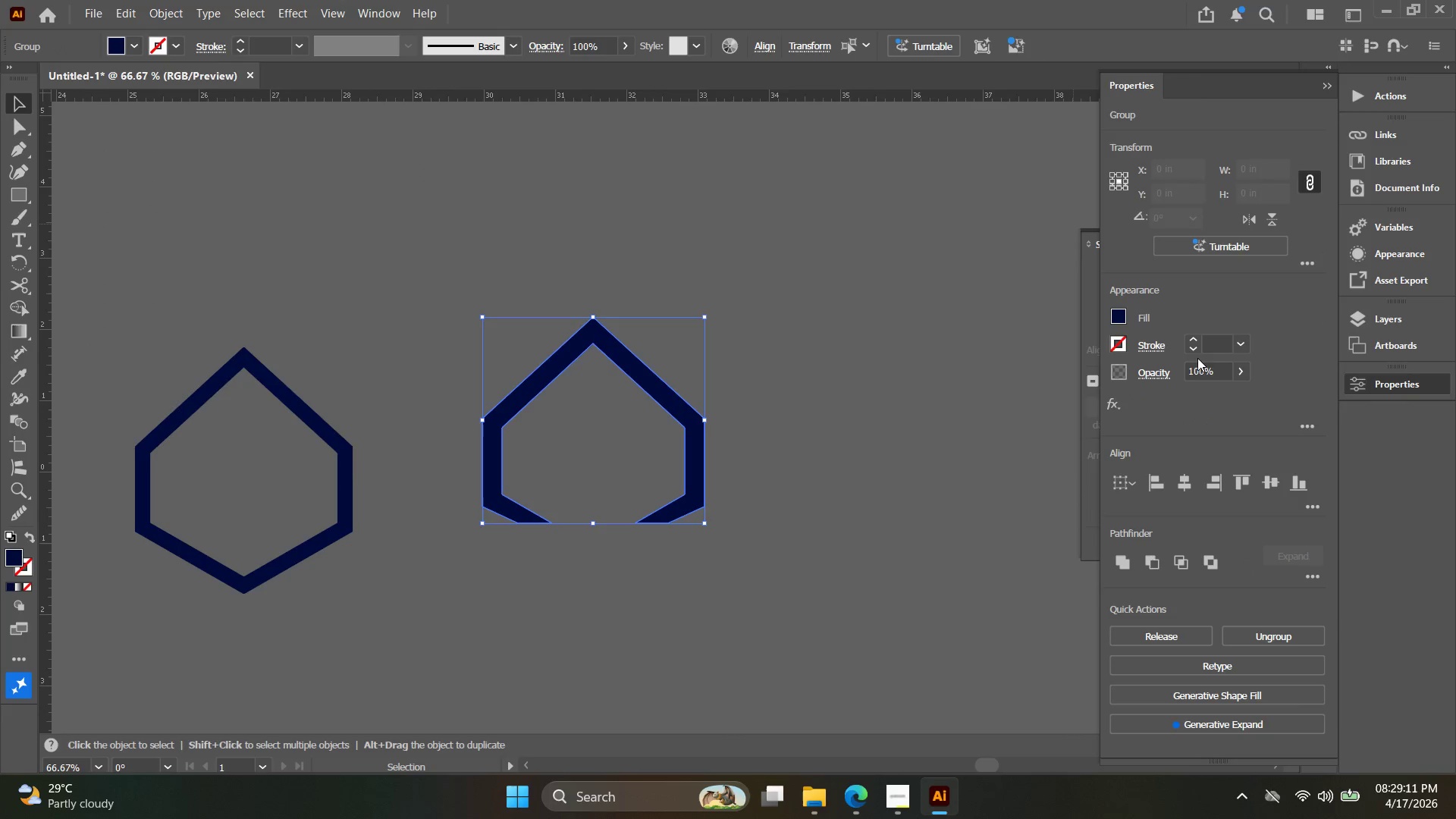 
left_click_drag(start_coordinate=[708, 551], to_coordinate=[676, 550])
 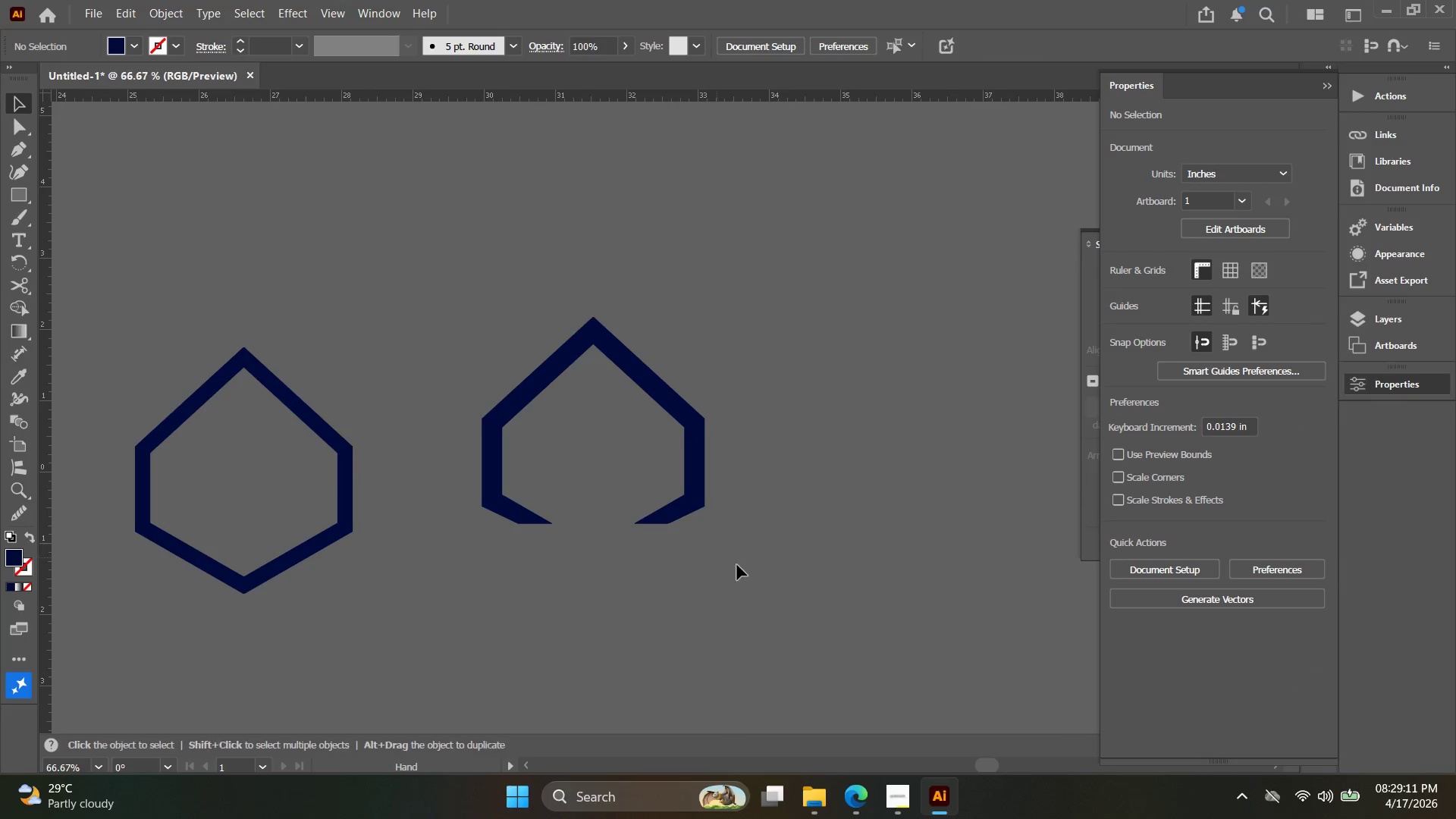 
scroll: coordinate [700, 553], scroll_direction: down, amount: 2.0
 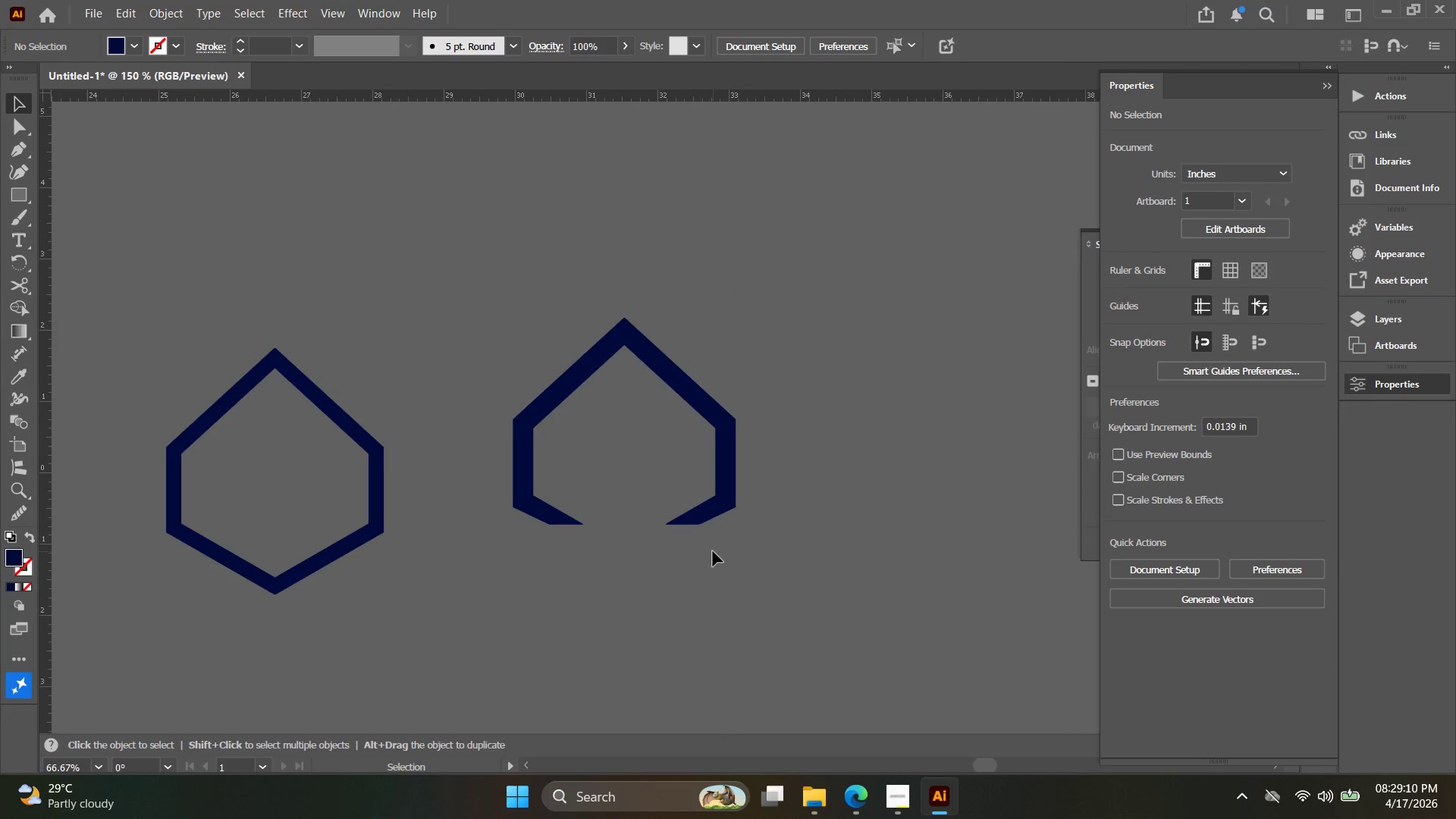 
left_click_drag(start_coordinate=[731, 562], to_coordinate=[482, 391])
 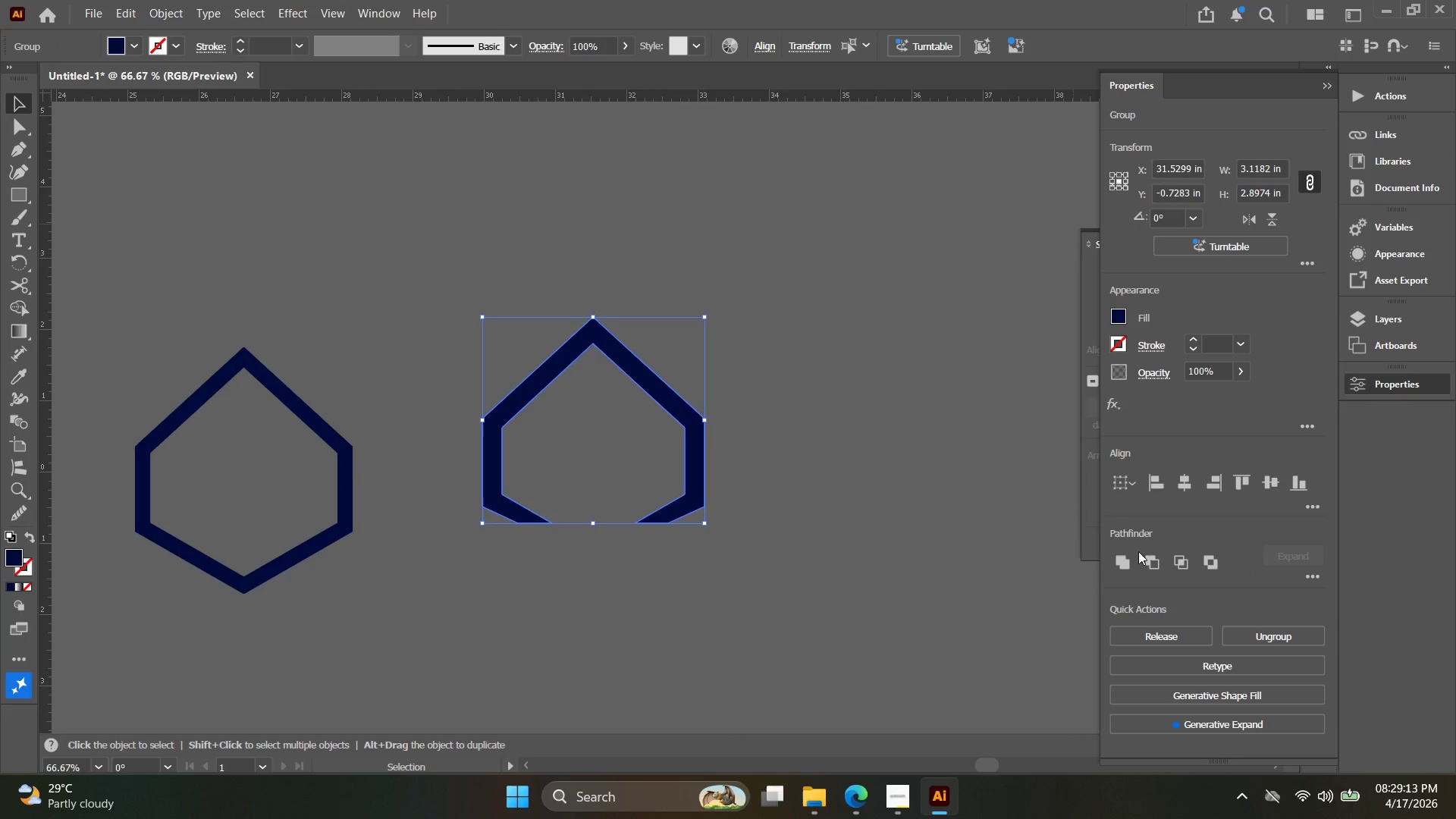 
left_click([1133, 557])
 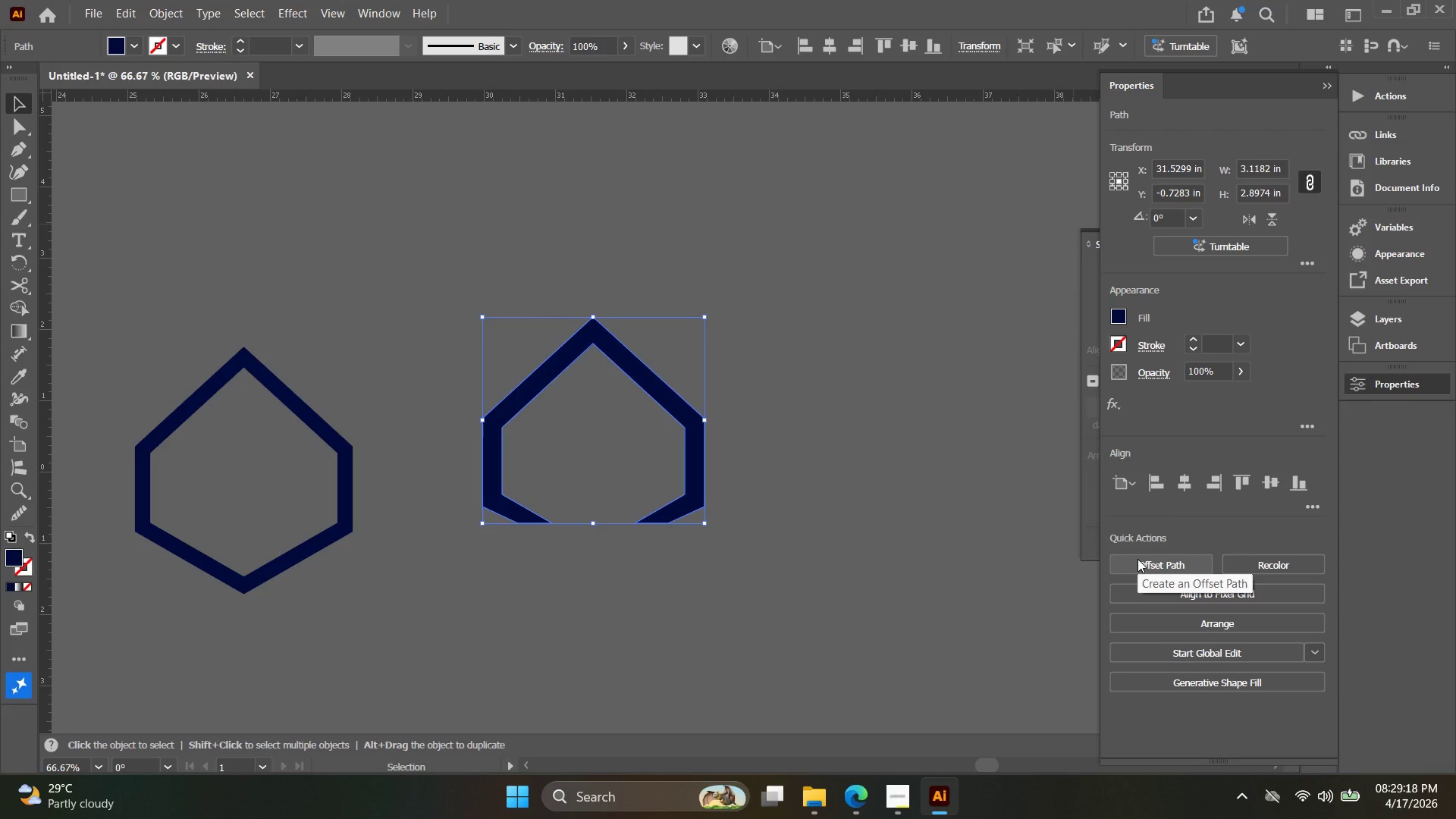 
wait(9.97)
 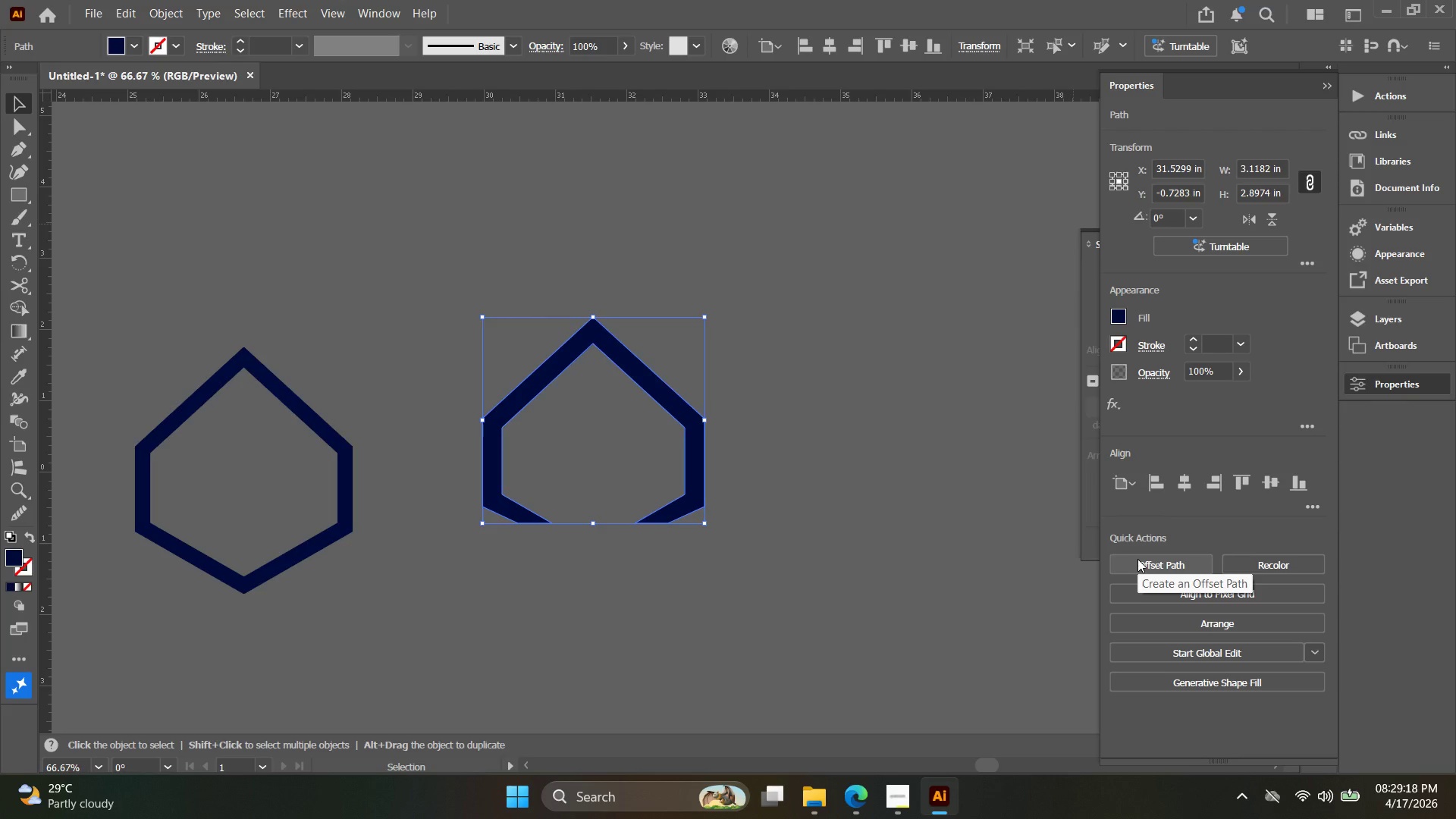 
left_click([165, 11])
 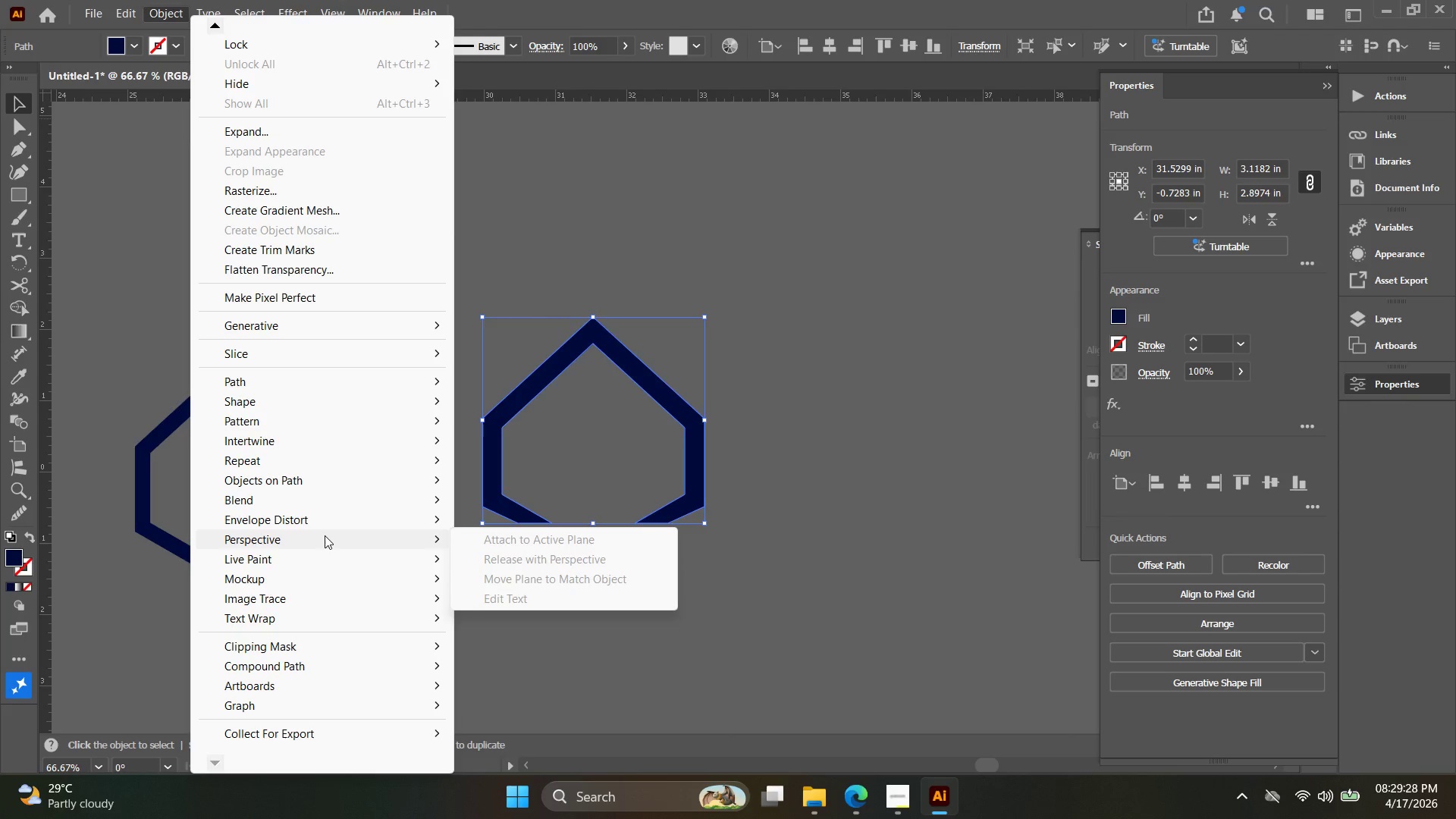 
wait(6.38)
 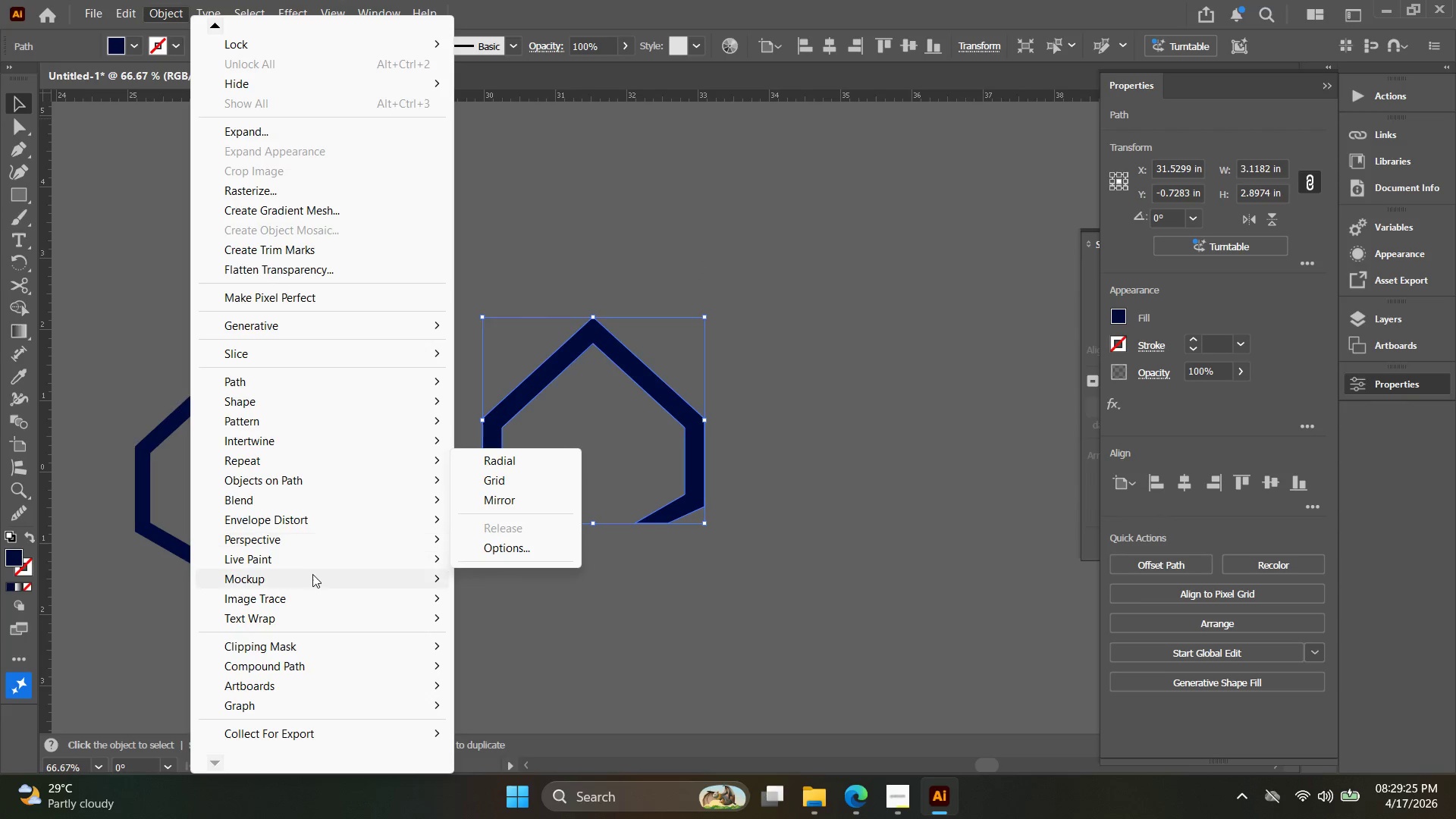 
left_click([899, 817])